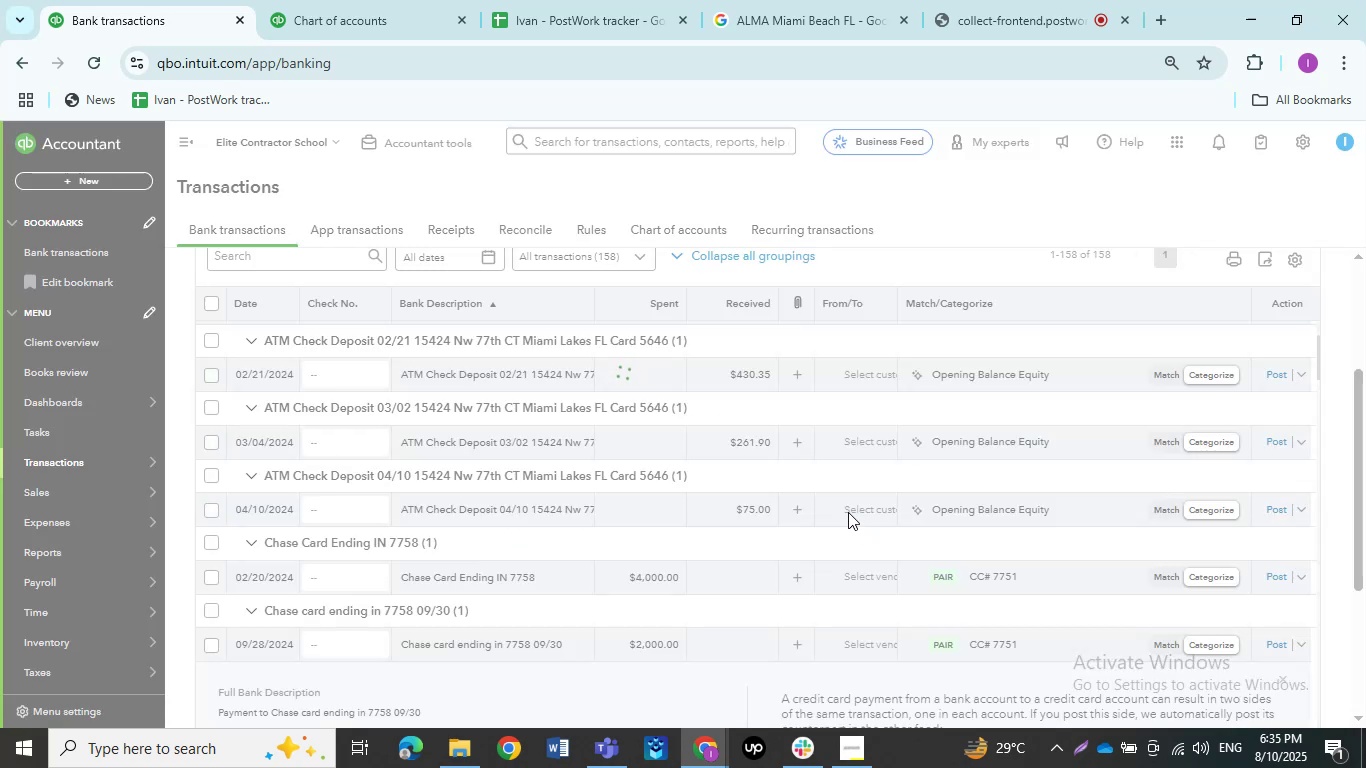 
mouse_move([759, 508])
 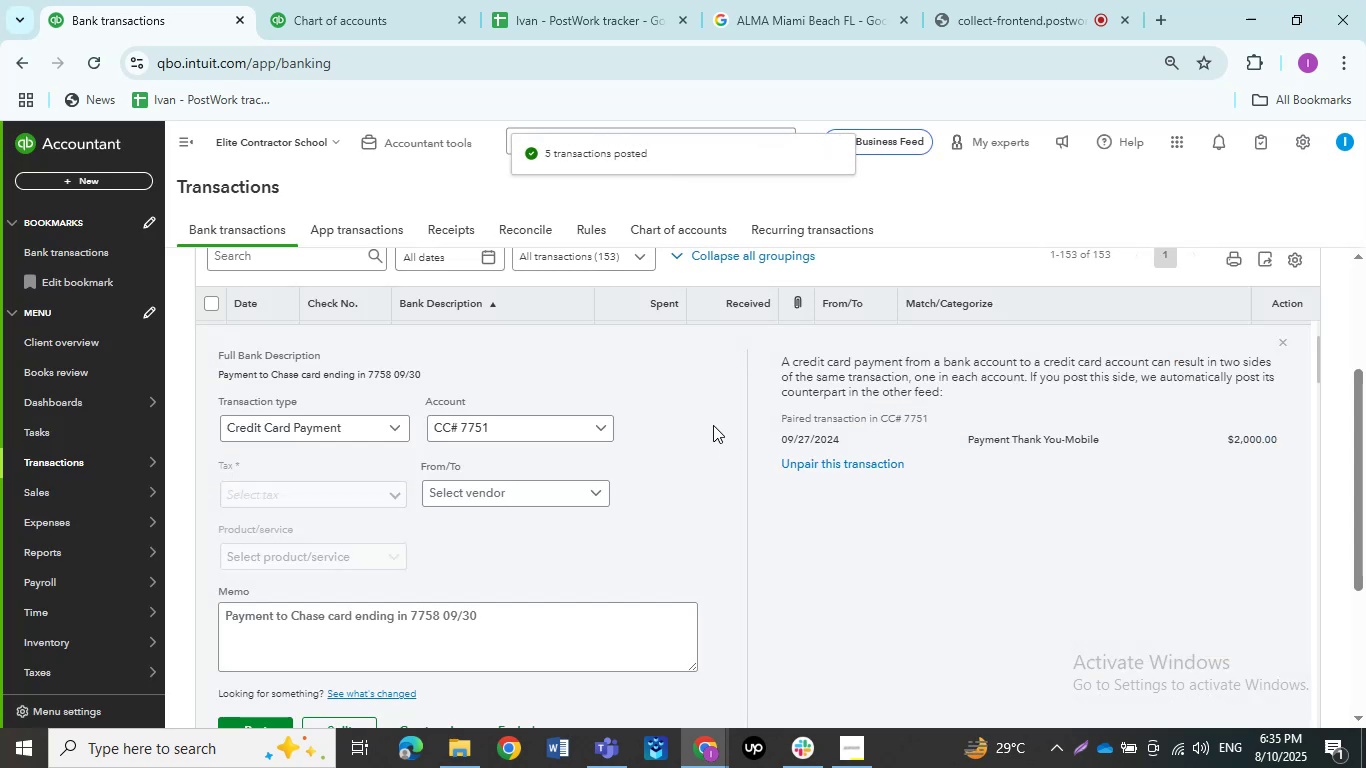 
scroll: coordinate [709, 430], scroll_direction: up, amount: 4.0
 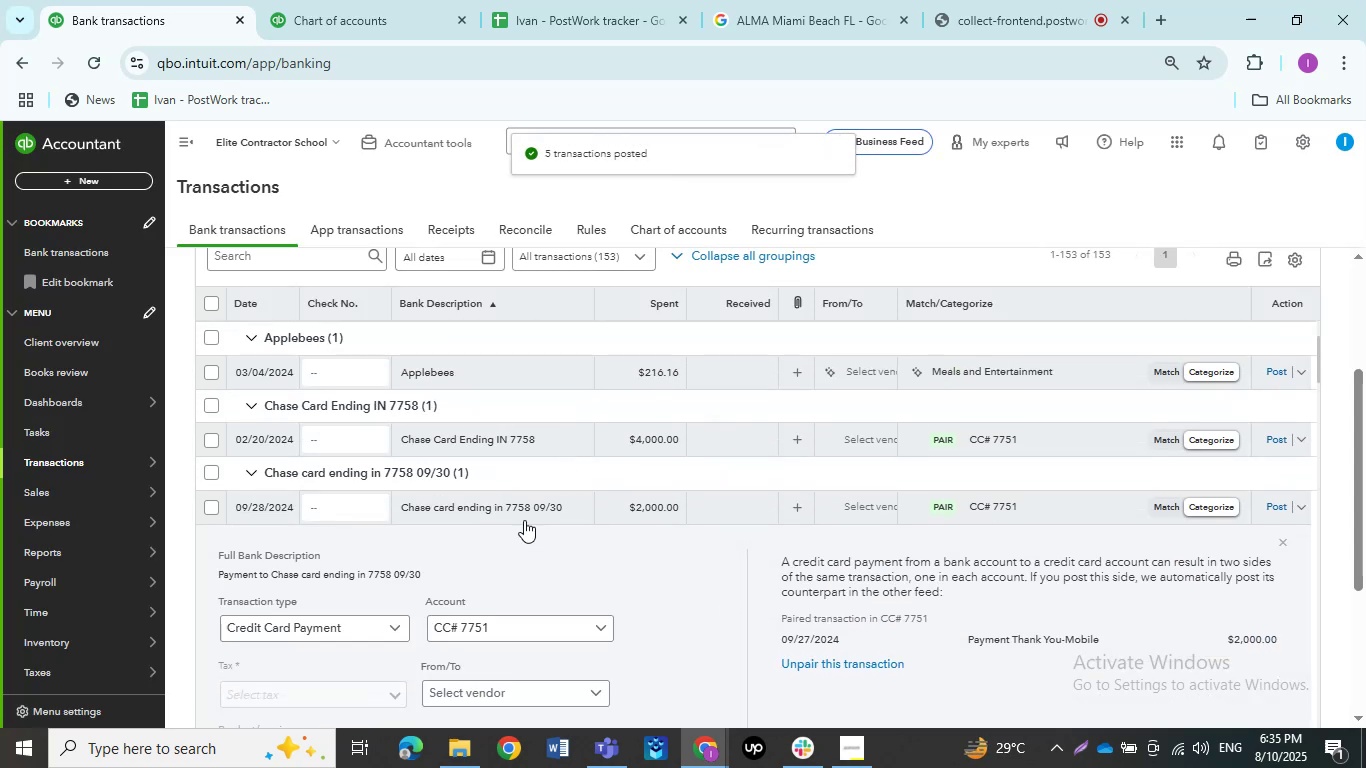 
left_click([518, 516])
 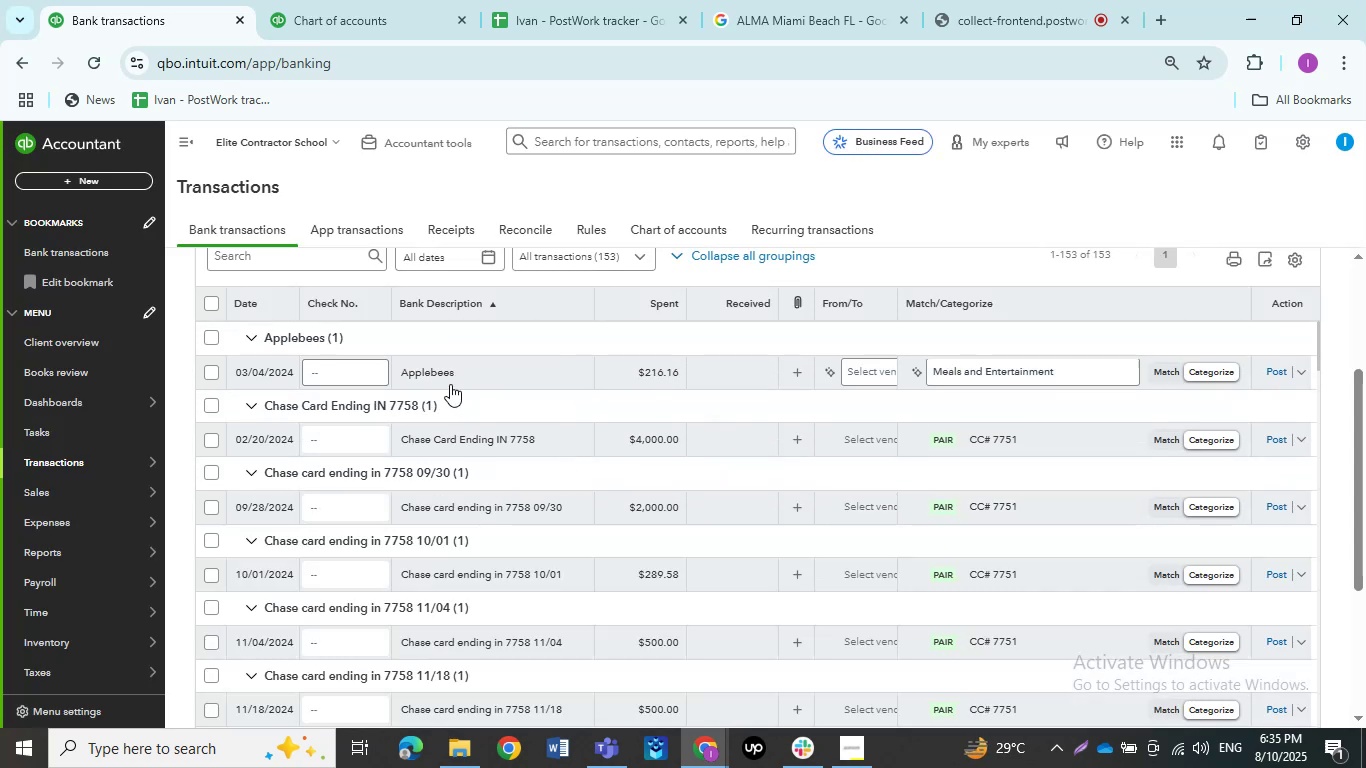 
left_click([450, 384])
 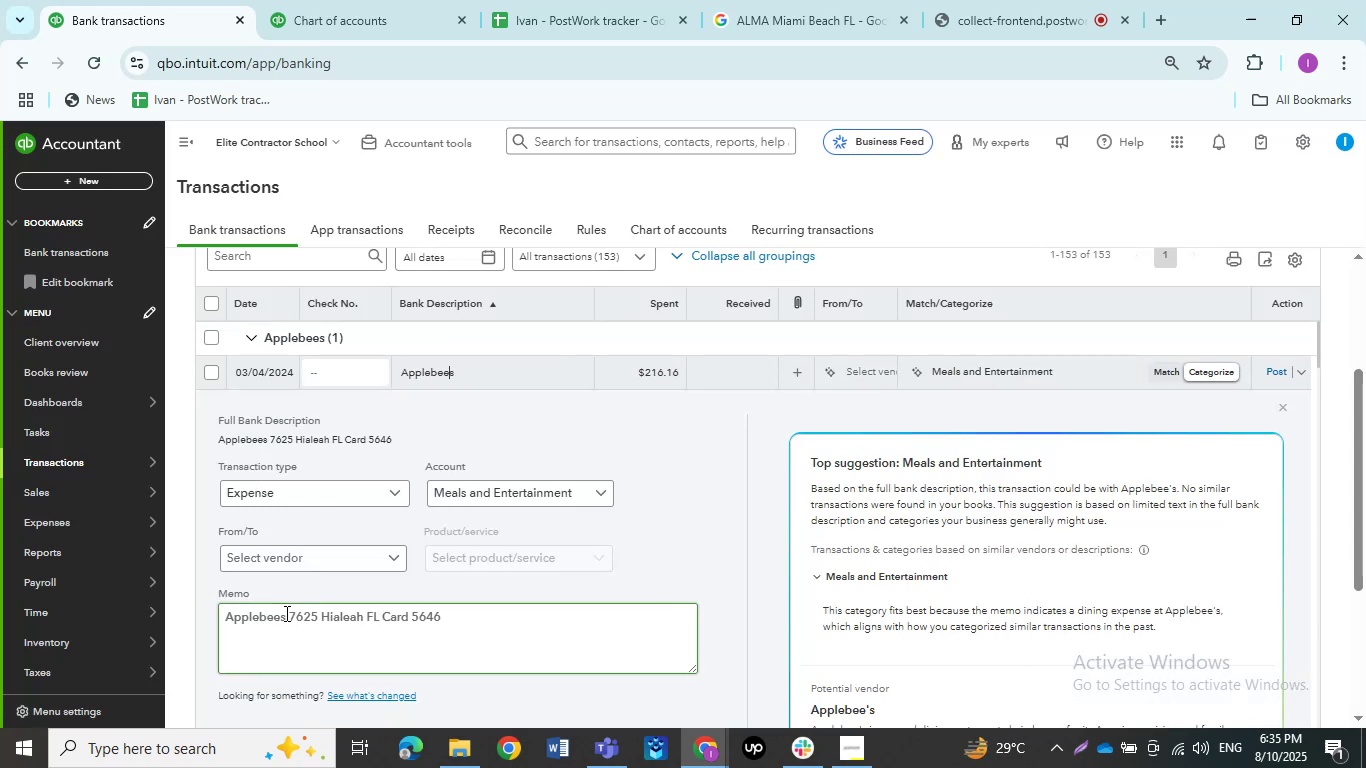 
left_click_drag(start_coordinate=[286, 617], to_coordinate=[195, 605])
 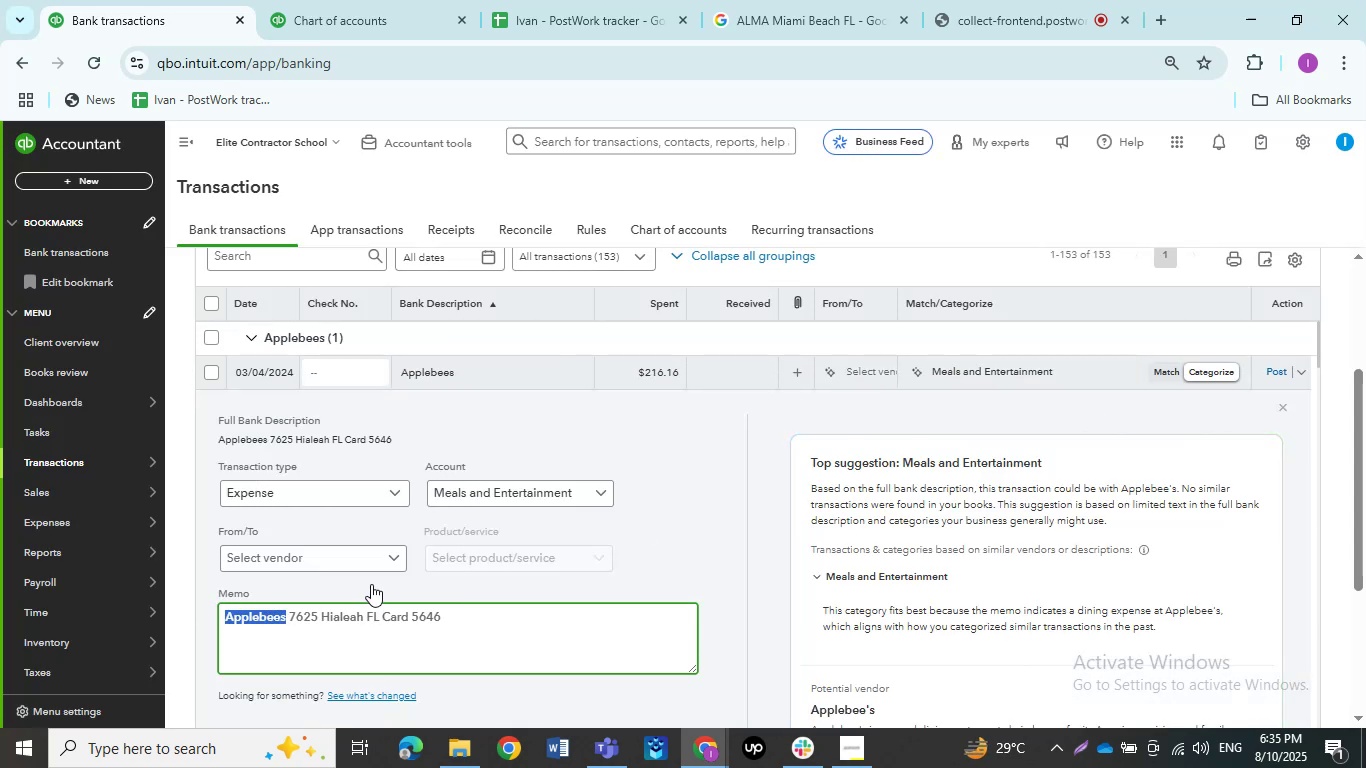 
key(Control+C)
 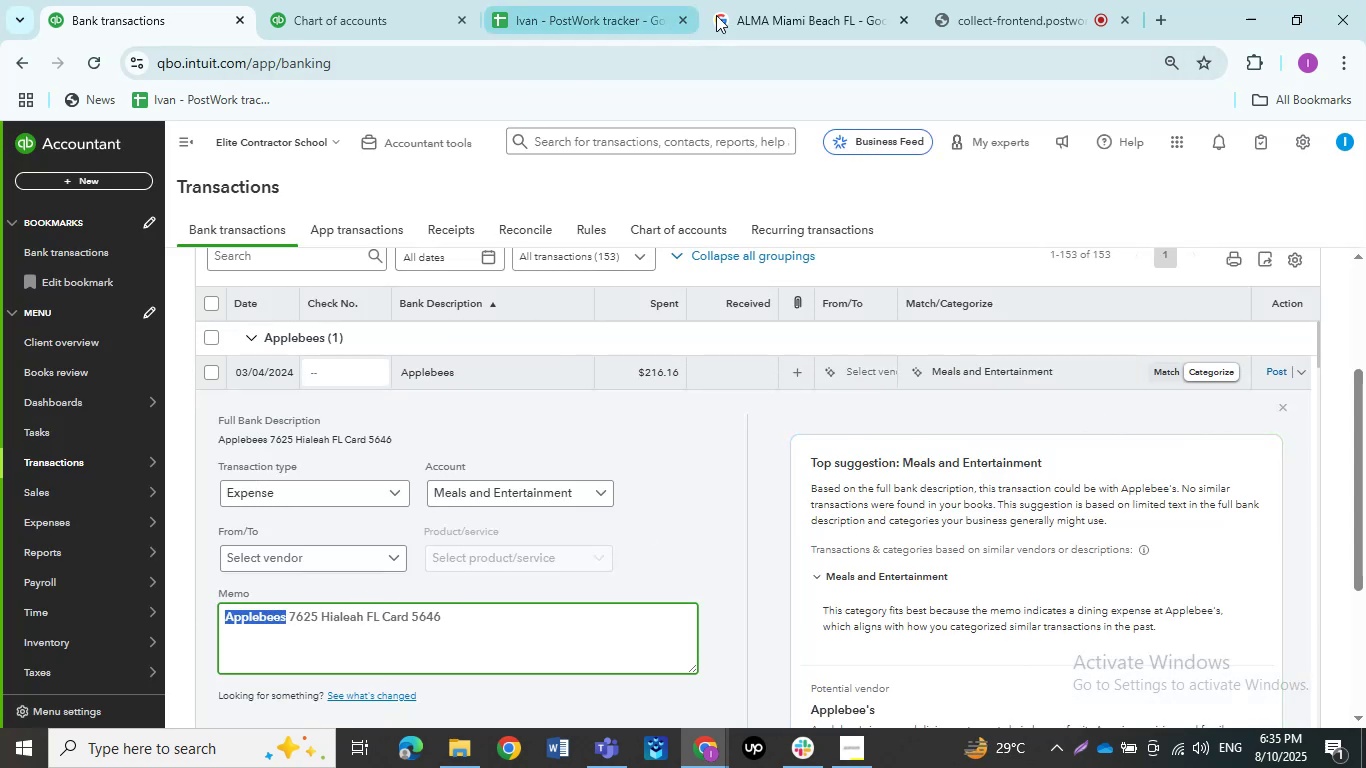 
left_click([716, 15])
 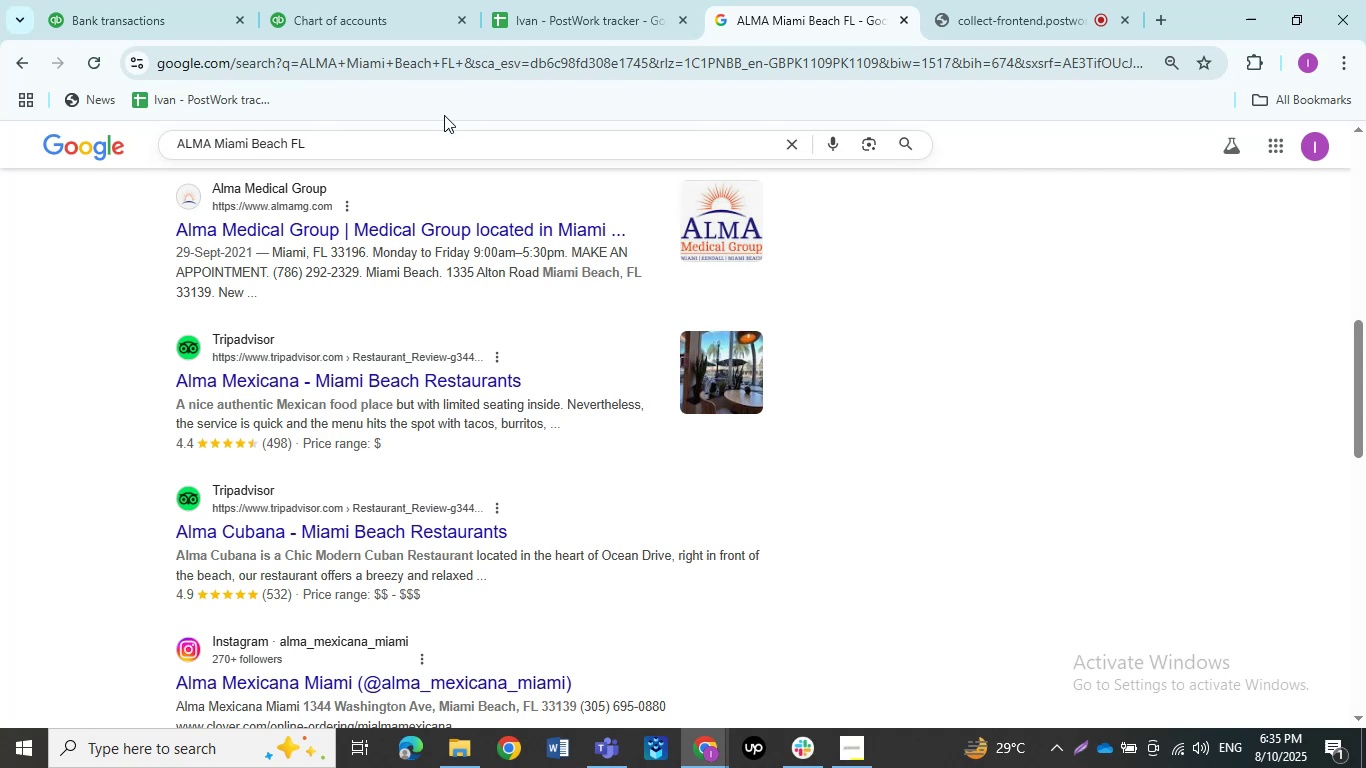 
left_click_drag(start_coordinate=[400, 121], to_coordinate=[286, 129])
 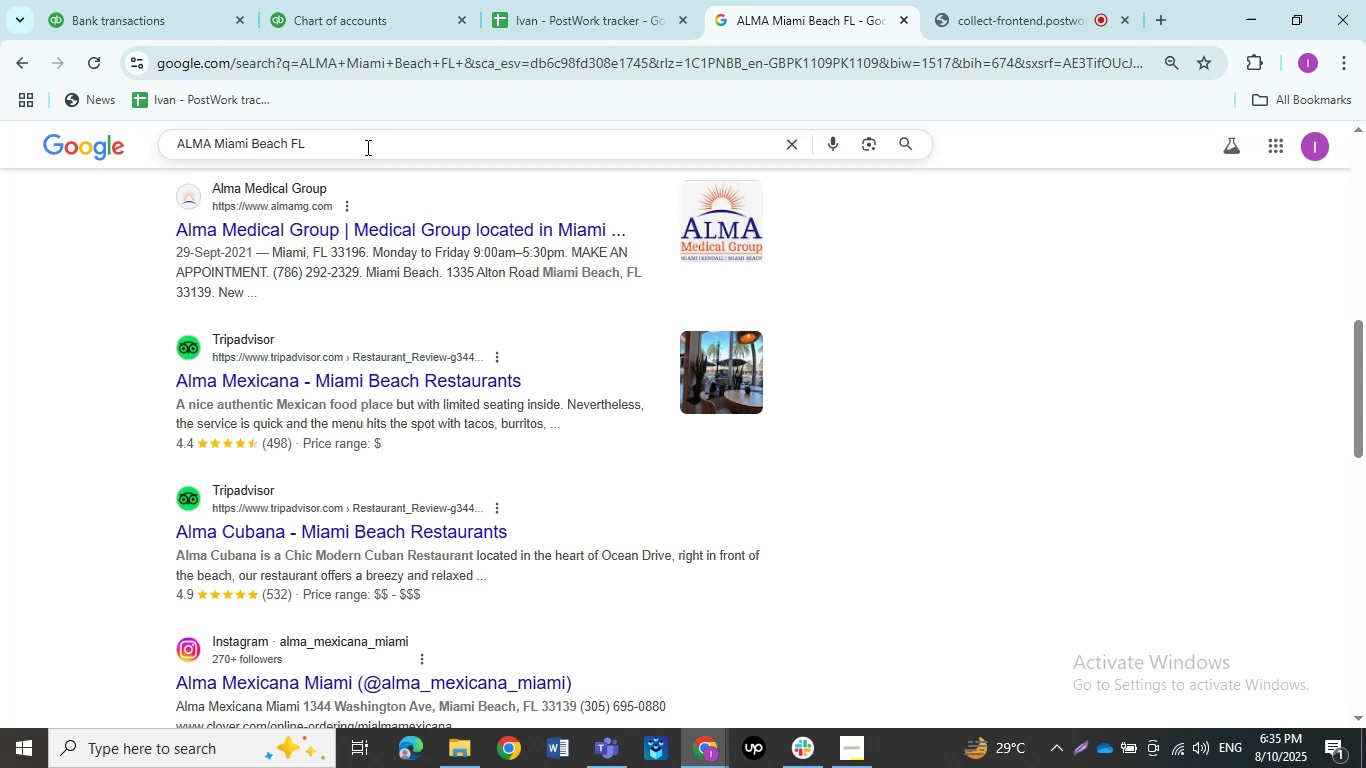 
left_click_drag(start_coordinate=[366, 147], to_coordinate=[35, 137])
 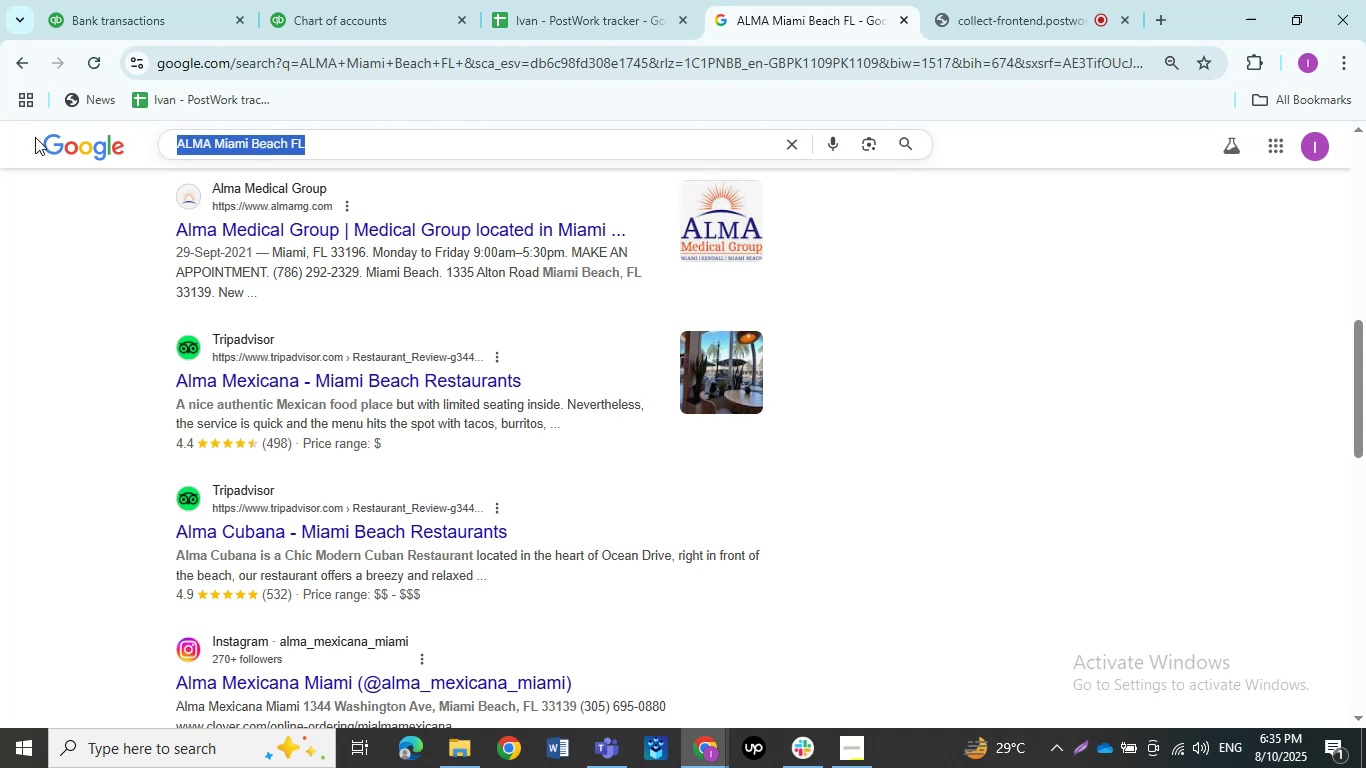 
key(Control+V)
 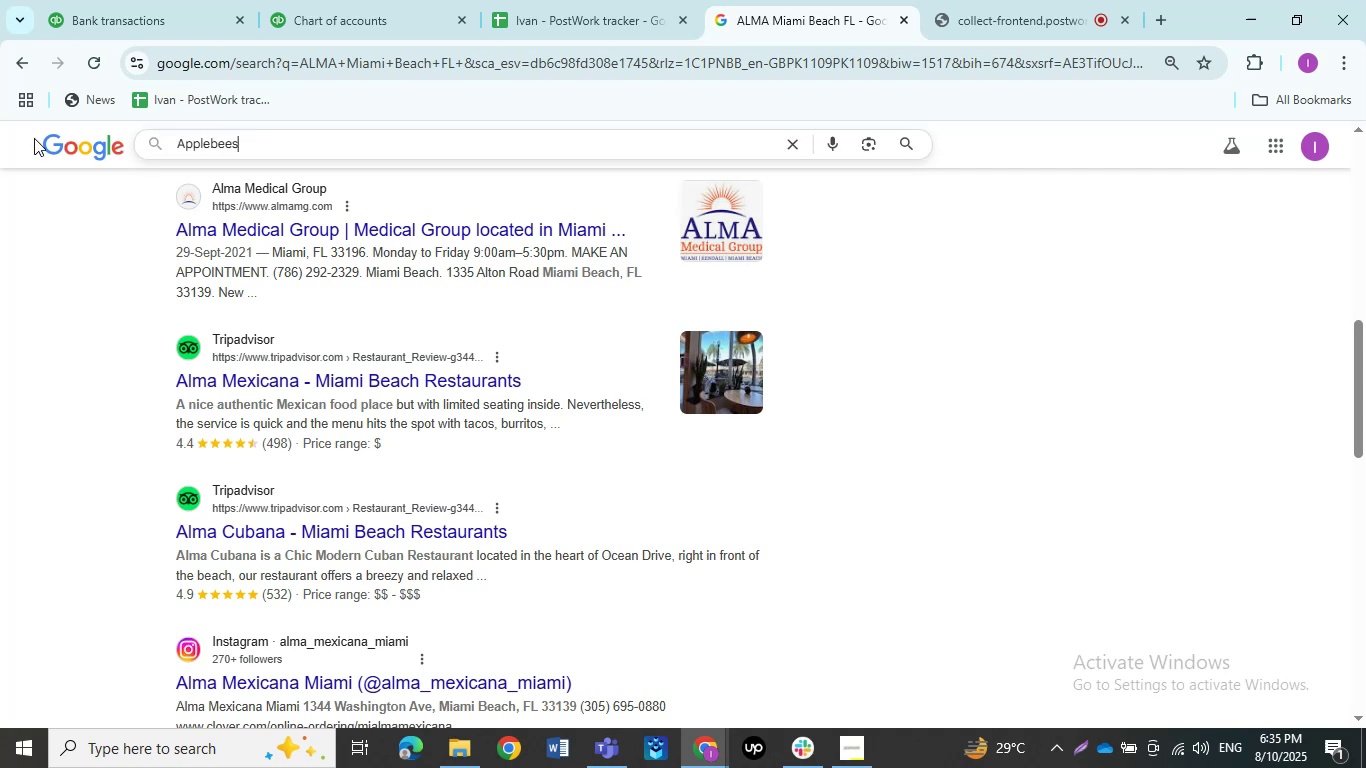 
key(NumpadEnter)
 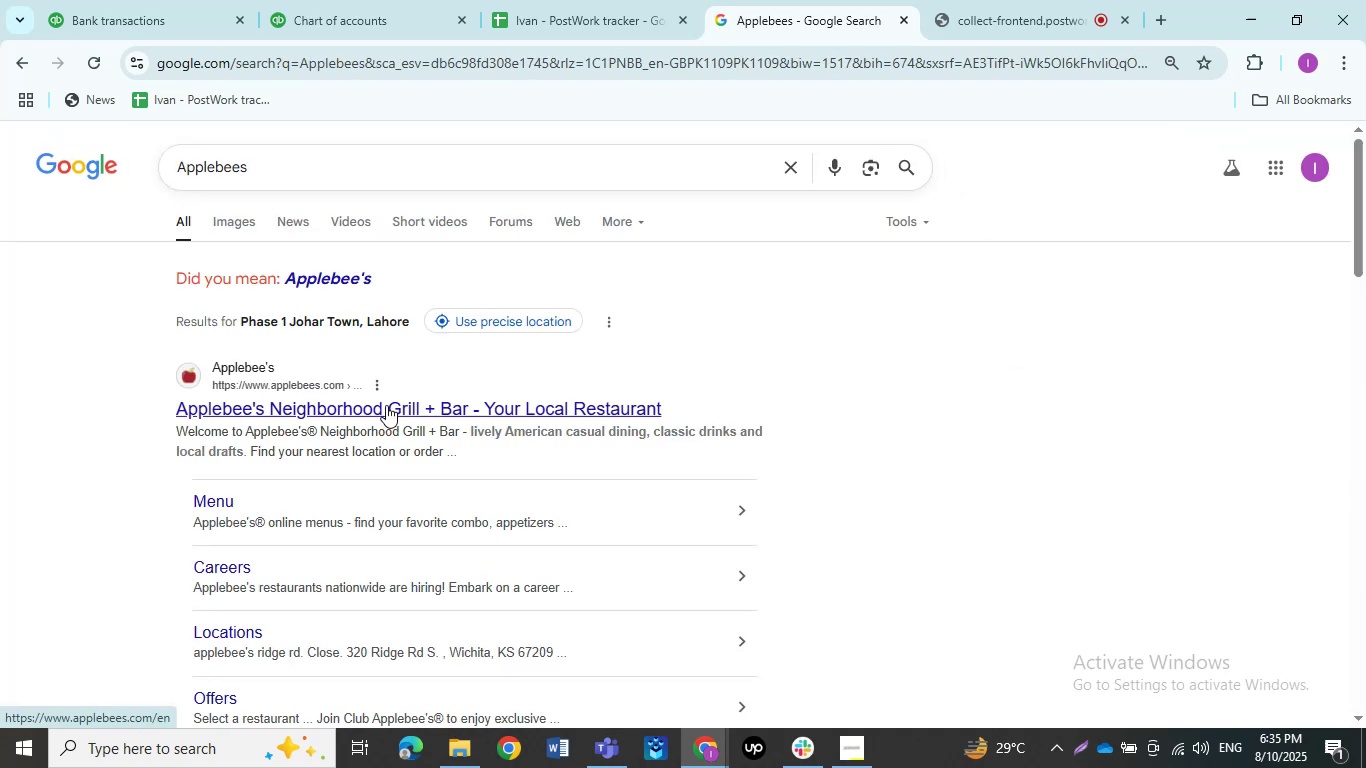 
left_click([155, 37])
 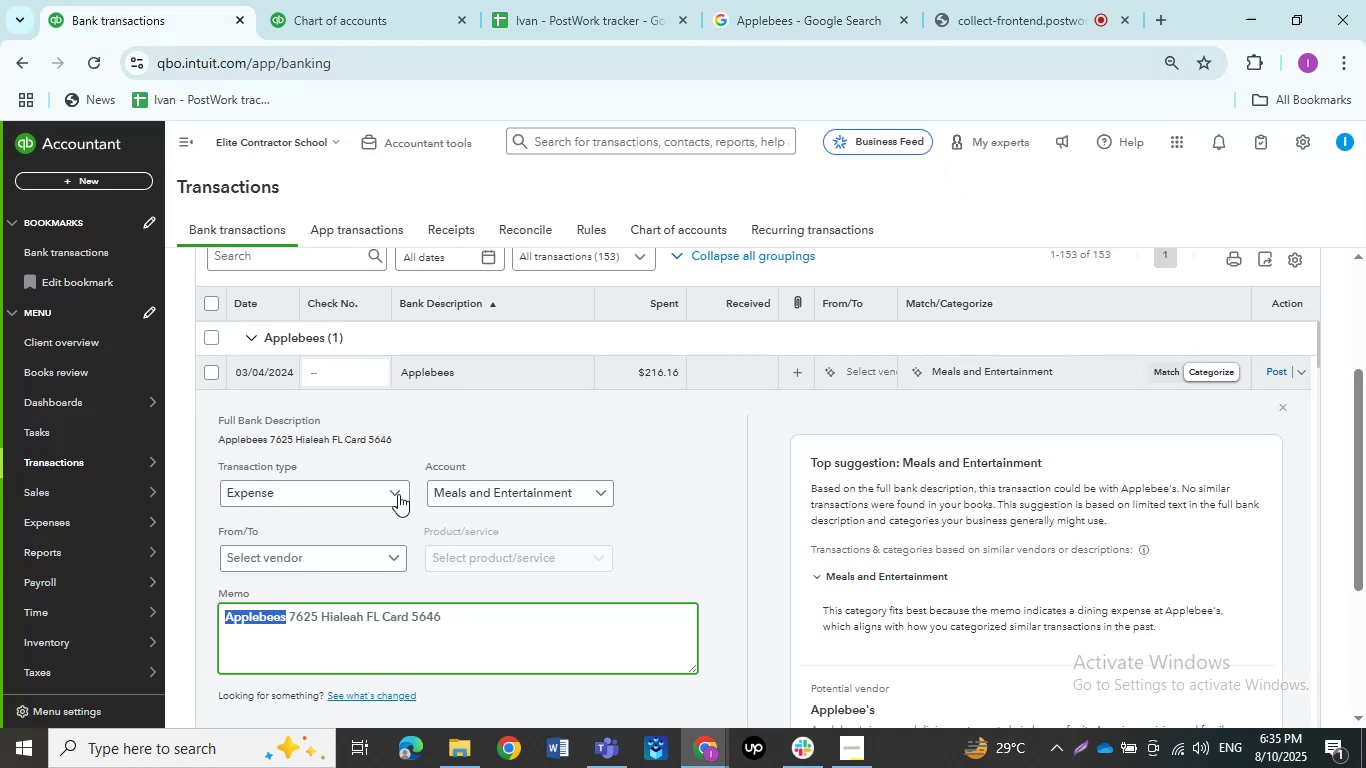 
mouse_move([325, 524])
 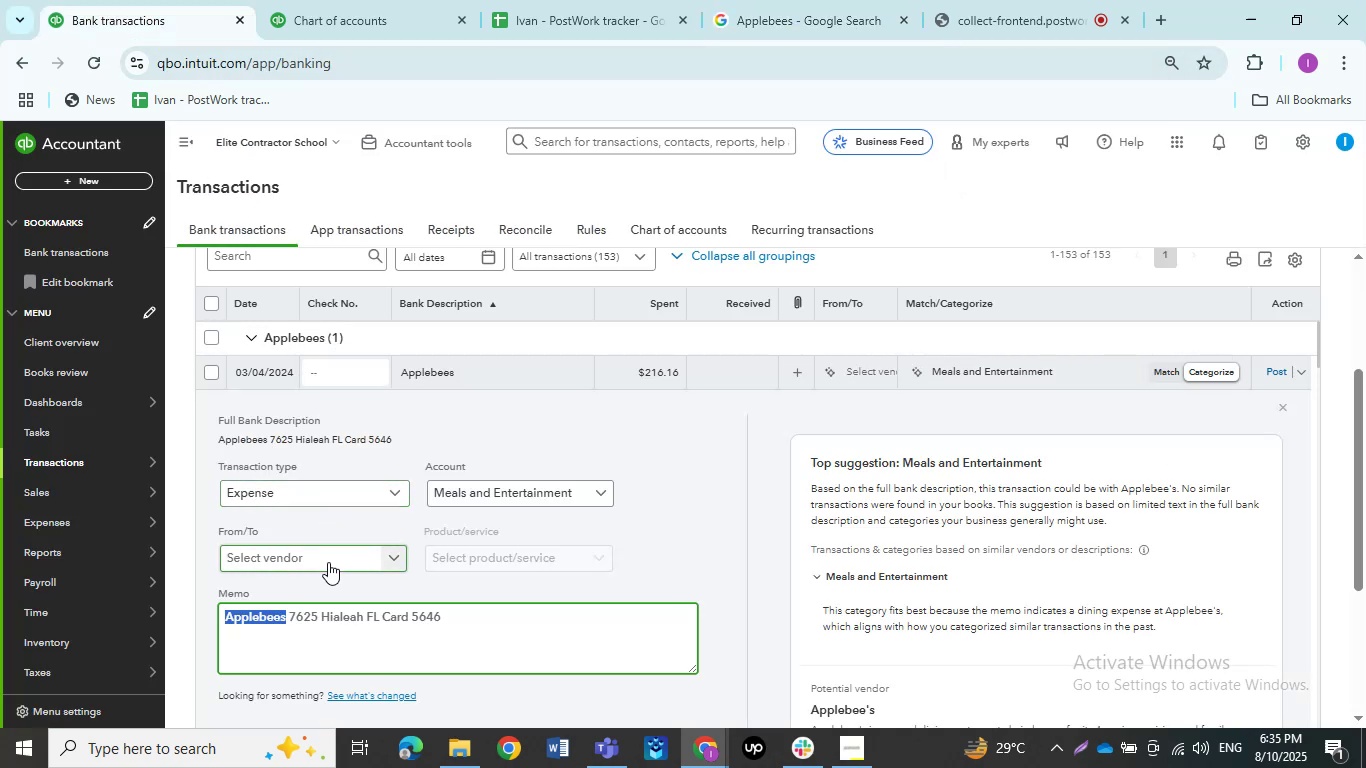 
left_click([328, 562])
 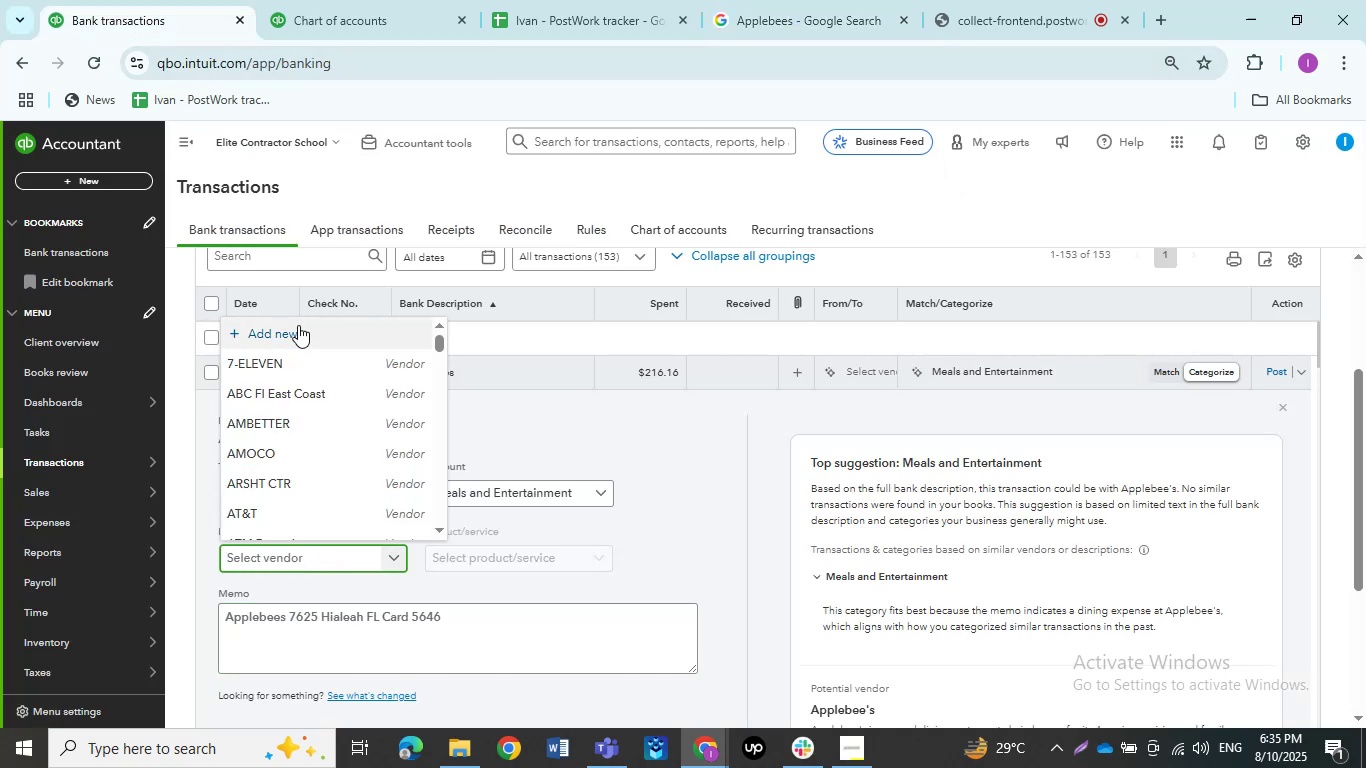 
left_click([294, 320])
 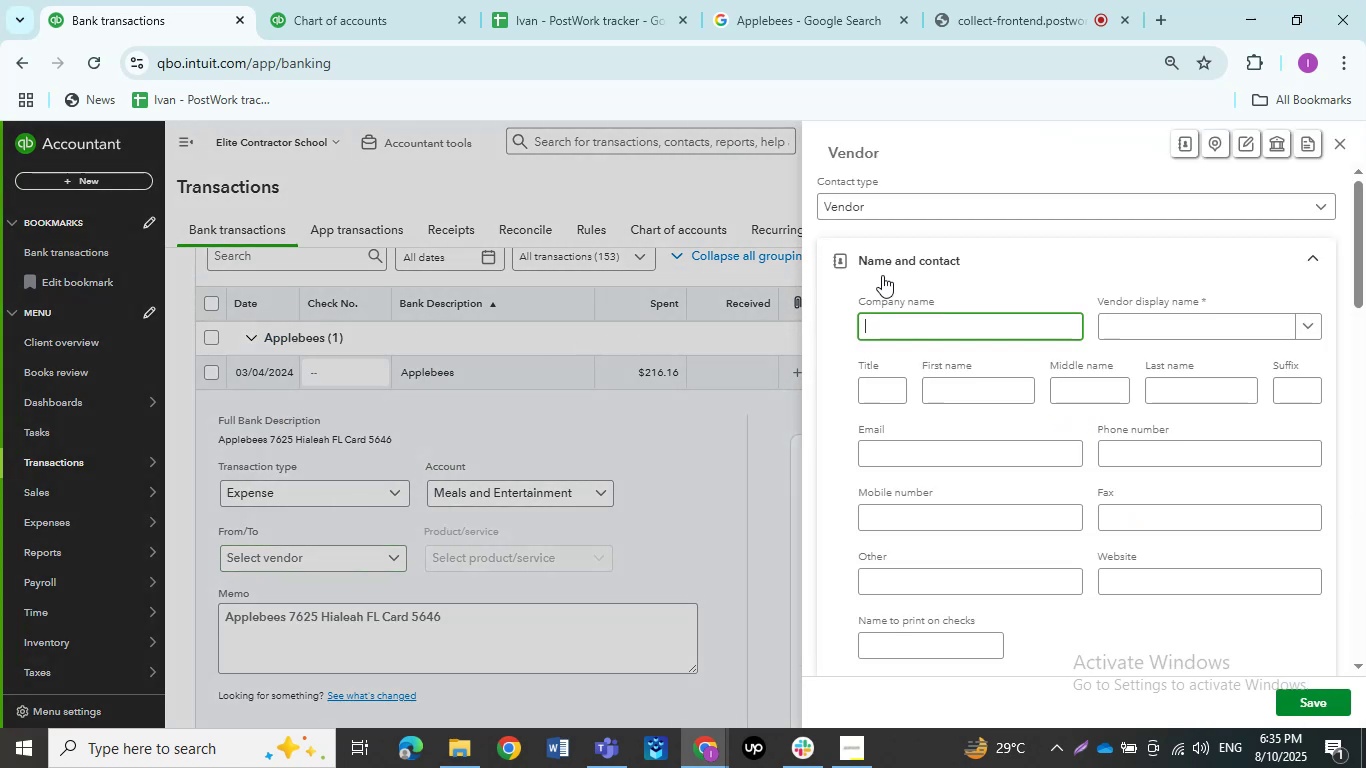 
key(Control+V)
 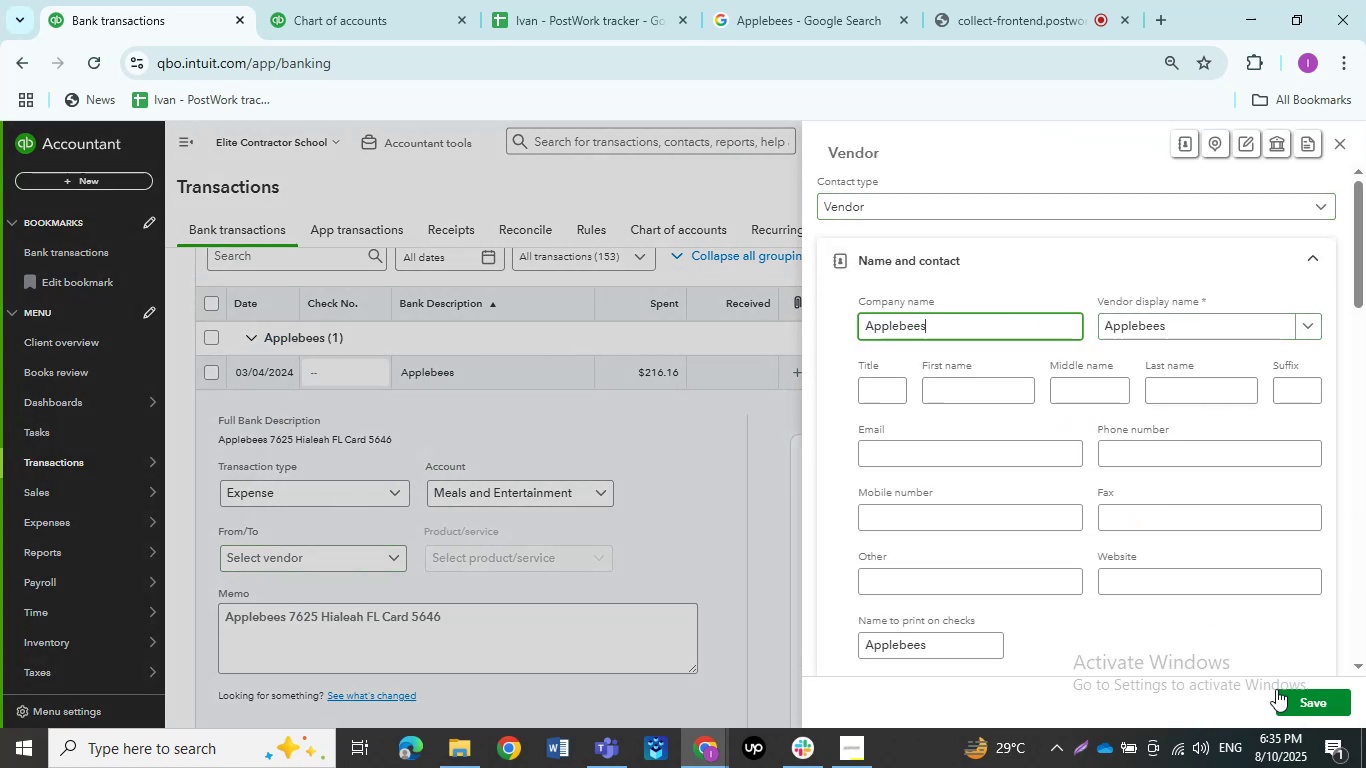 
left_click([1278, 692])
 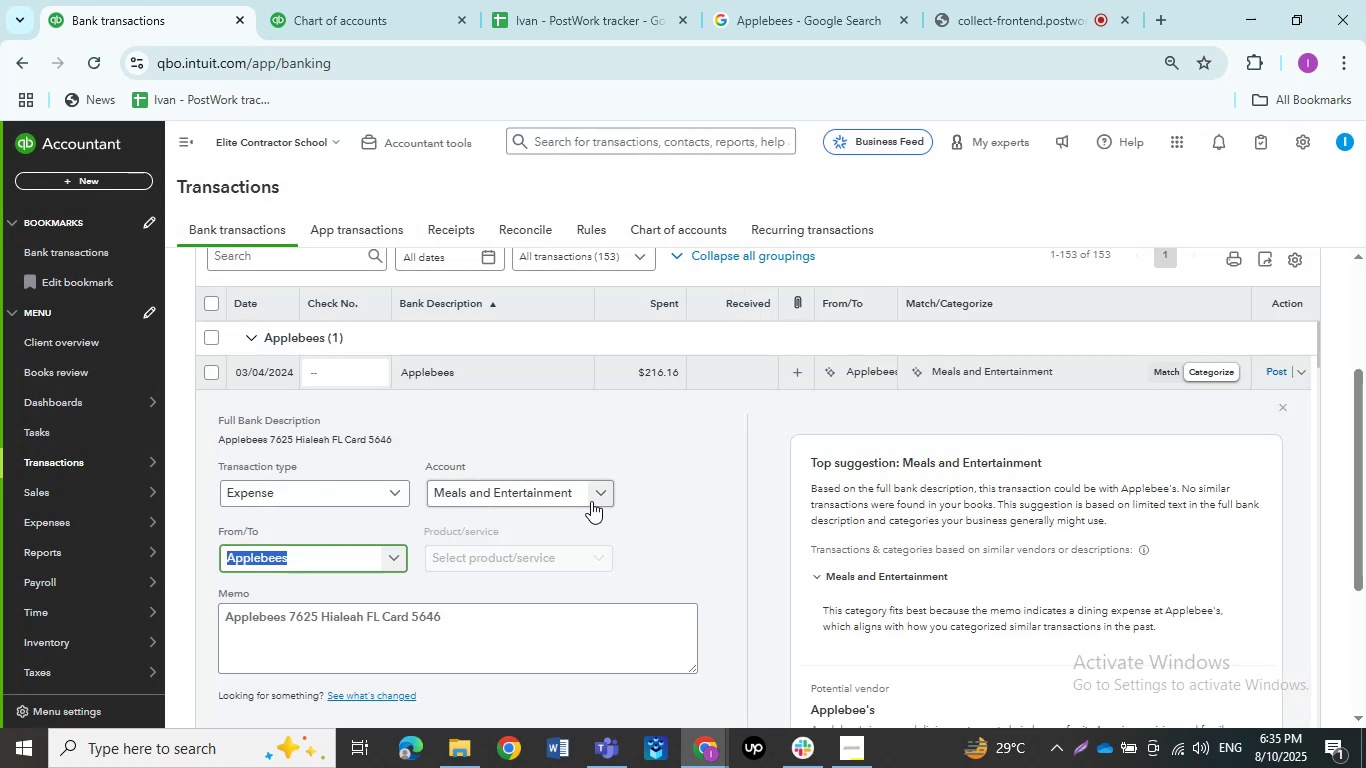 
scroll: coordinate [696, 546], scroll_direction: down, amount: 6.0
 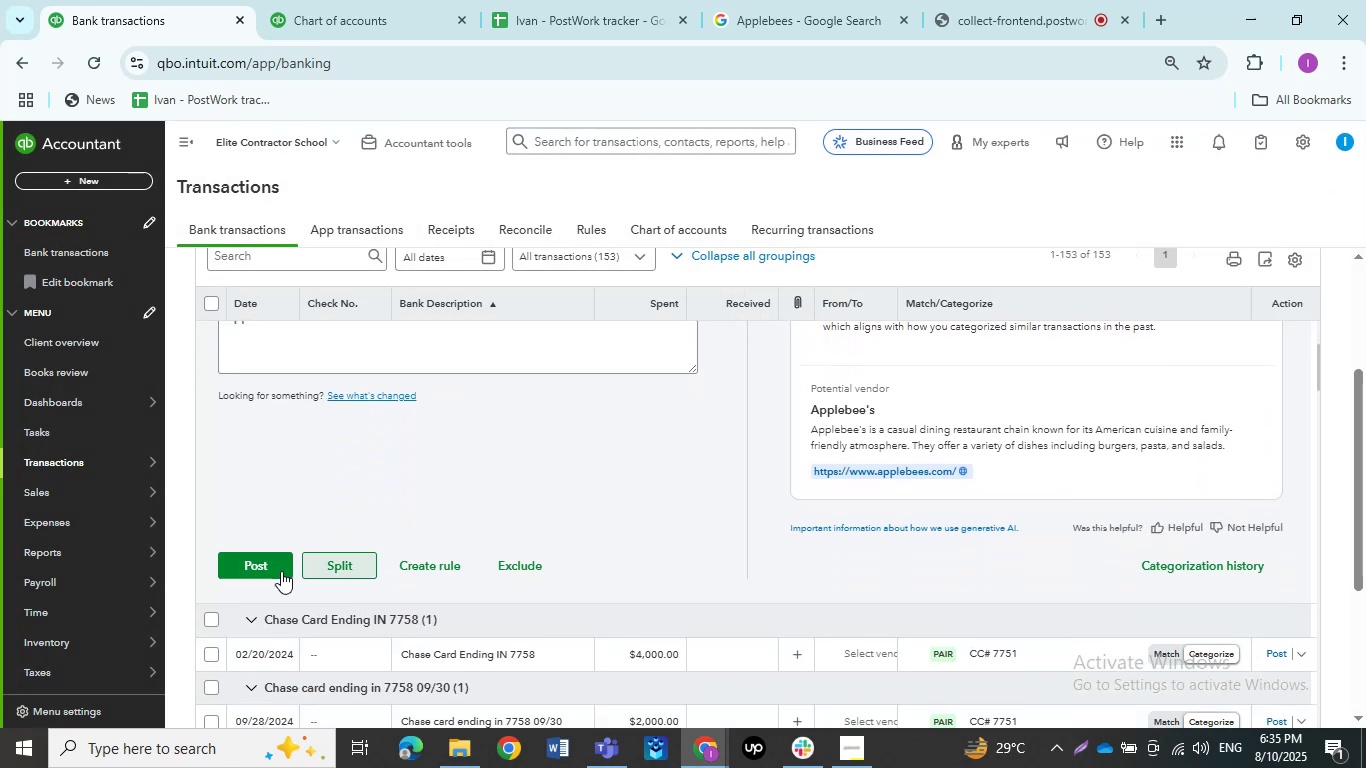 
left_click([279, 570])
 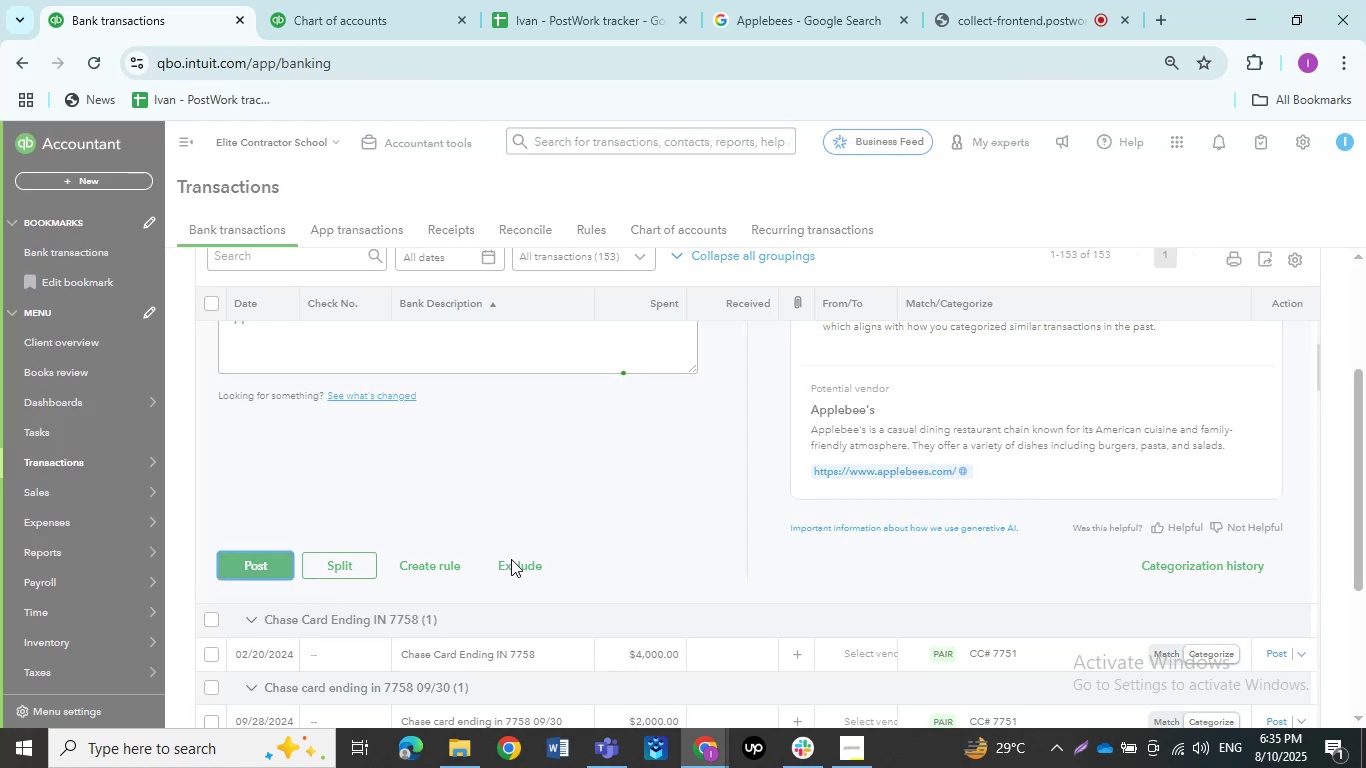 
scroll: coordinate [511, 552], scroll_direction: up, amount: 8.0
 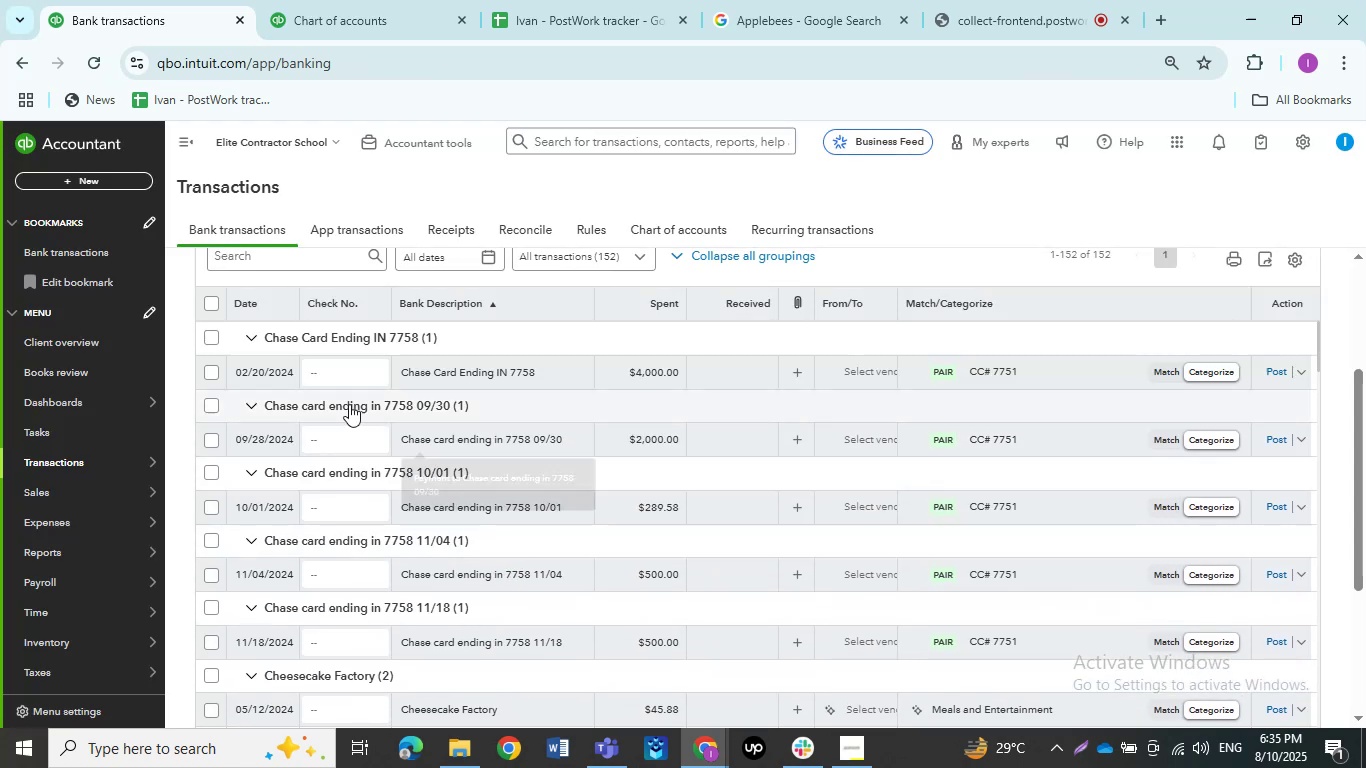 
left_click([202, 373])
 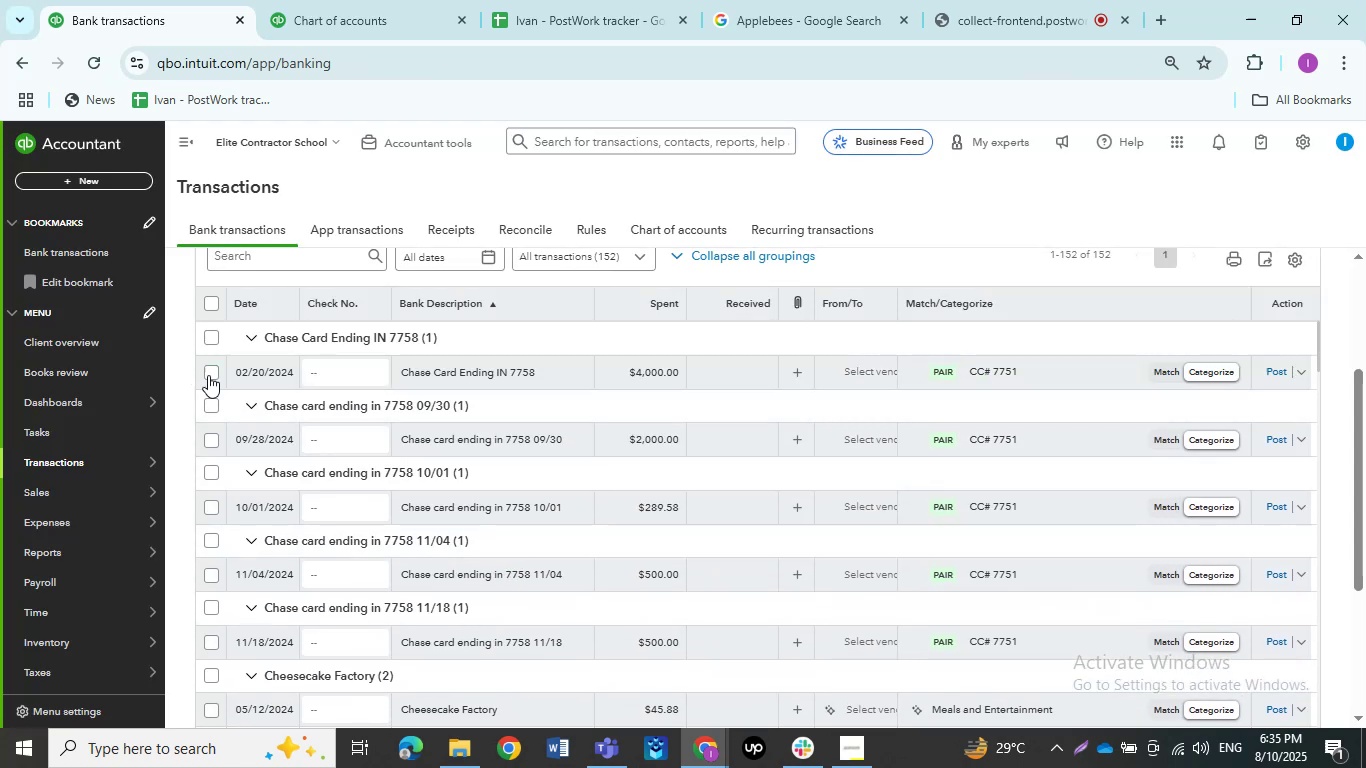 
left_click([208, 371])
 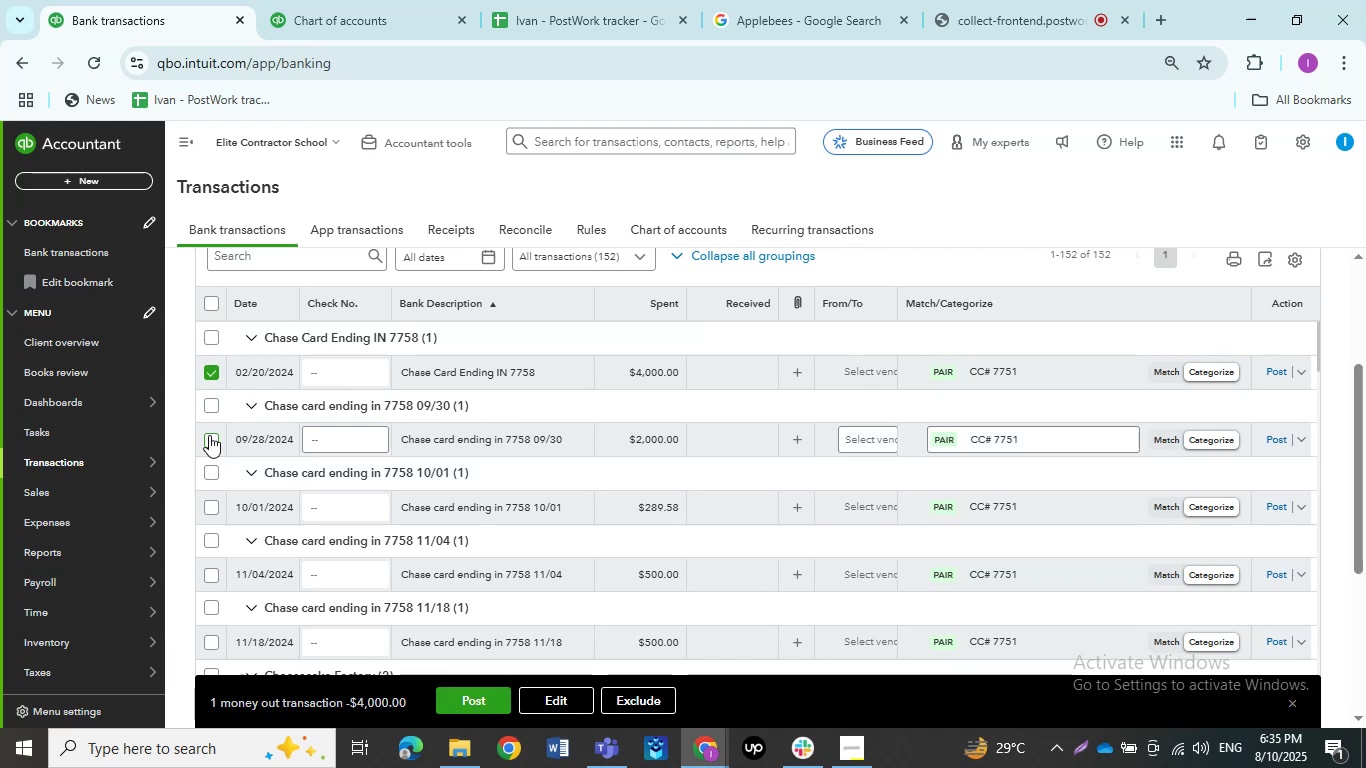 
left_click([209, 431])
 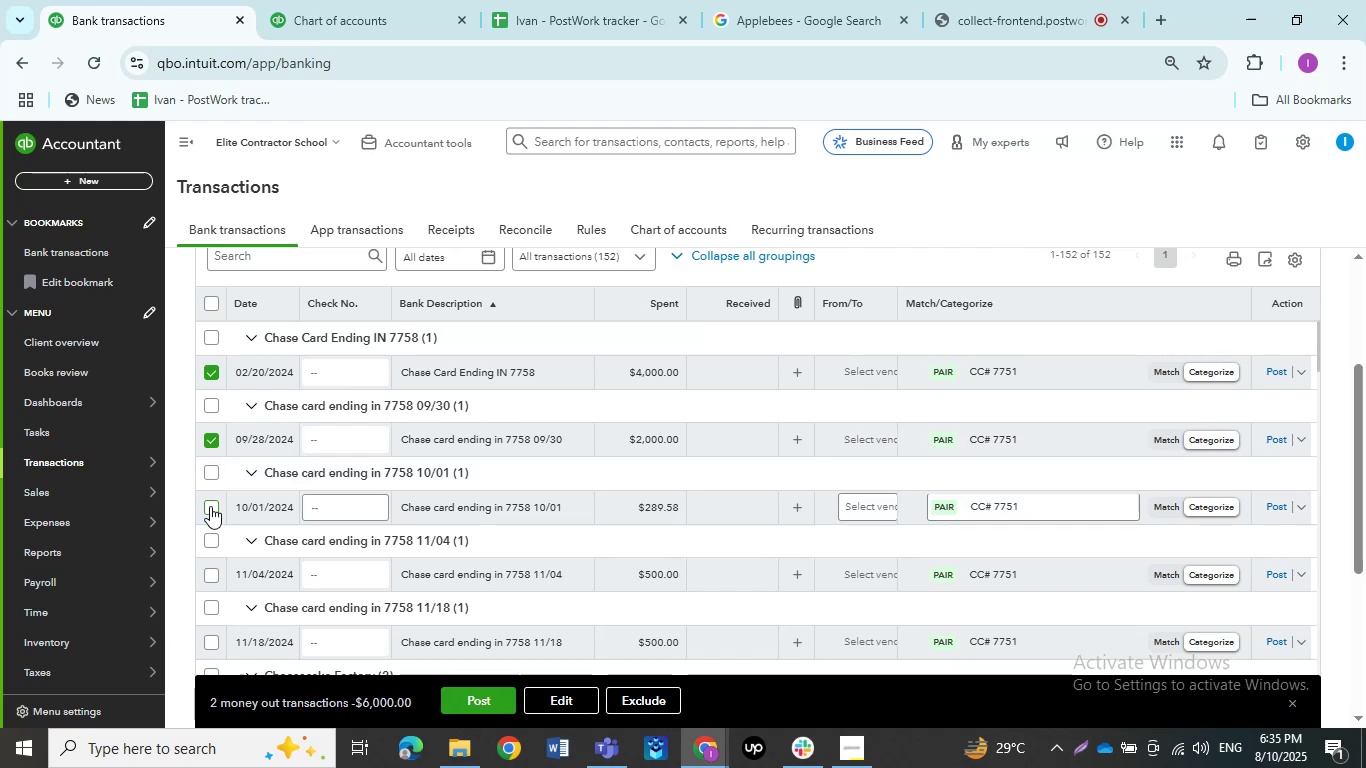 
left_click([210, 504])
 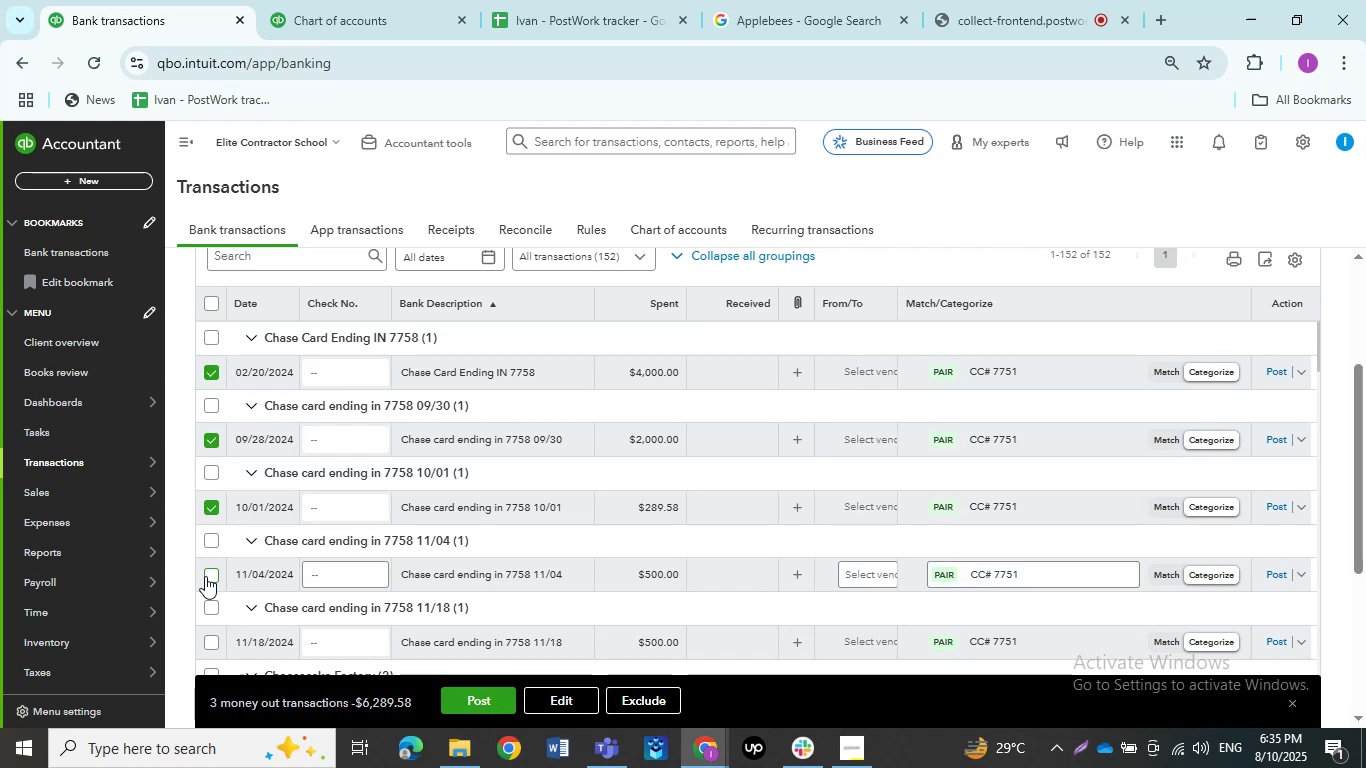 
left_click([205, 576])
 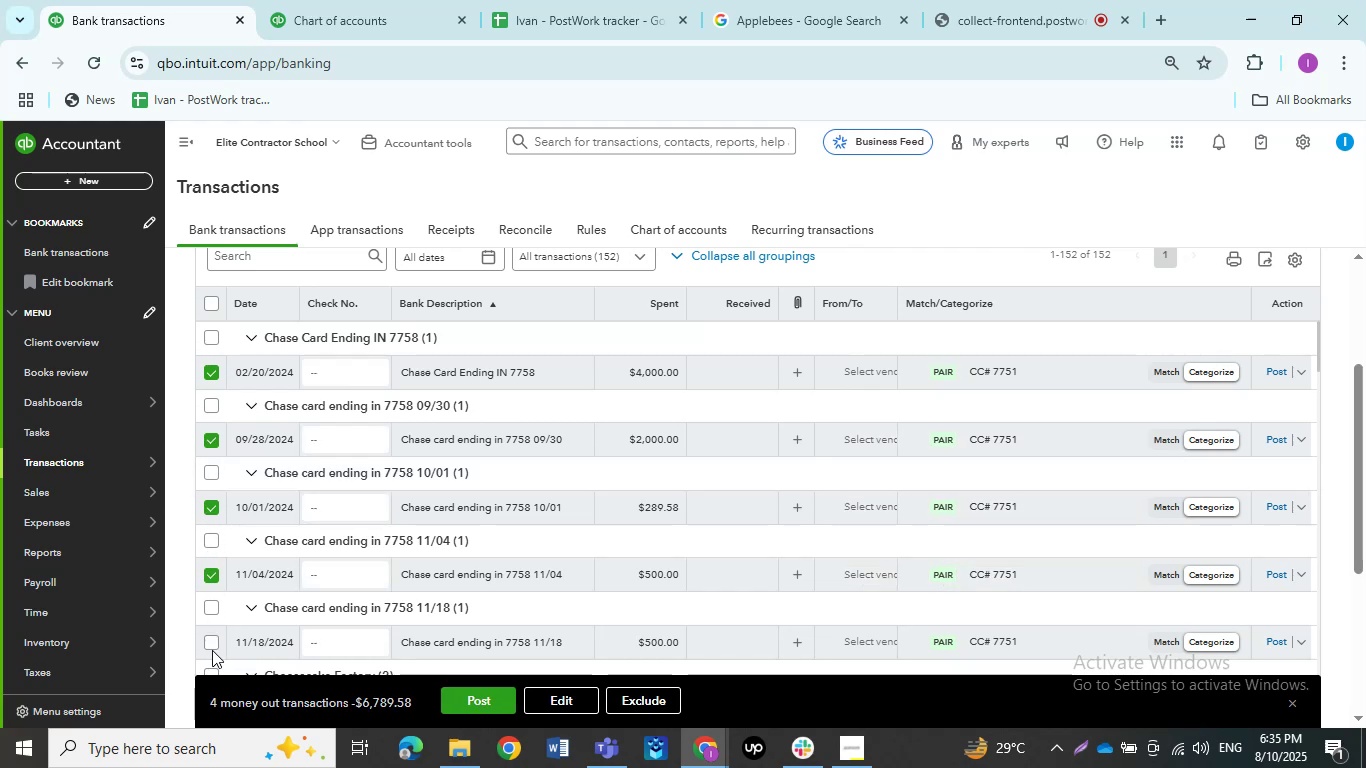 
left_click([212, 650])
 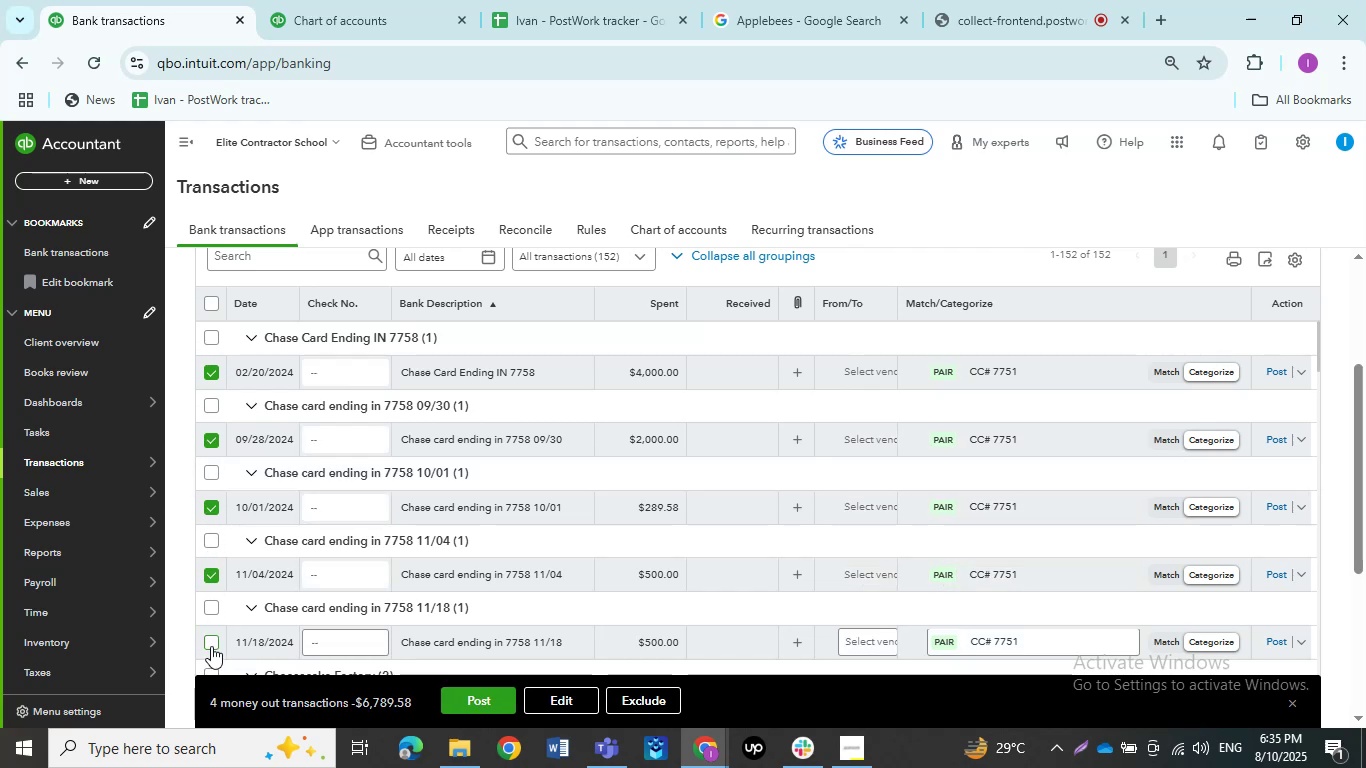 
left_click([211, 646])
 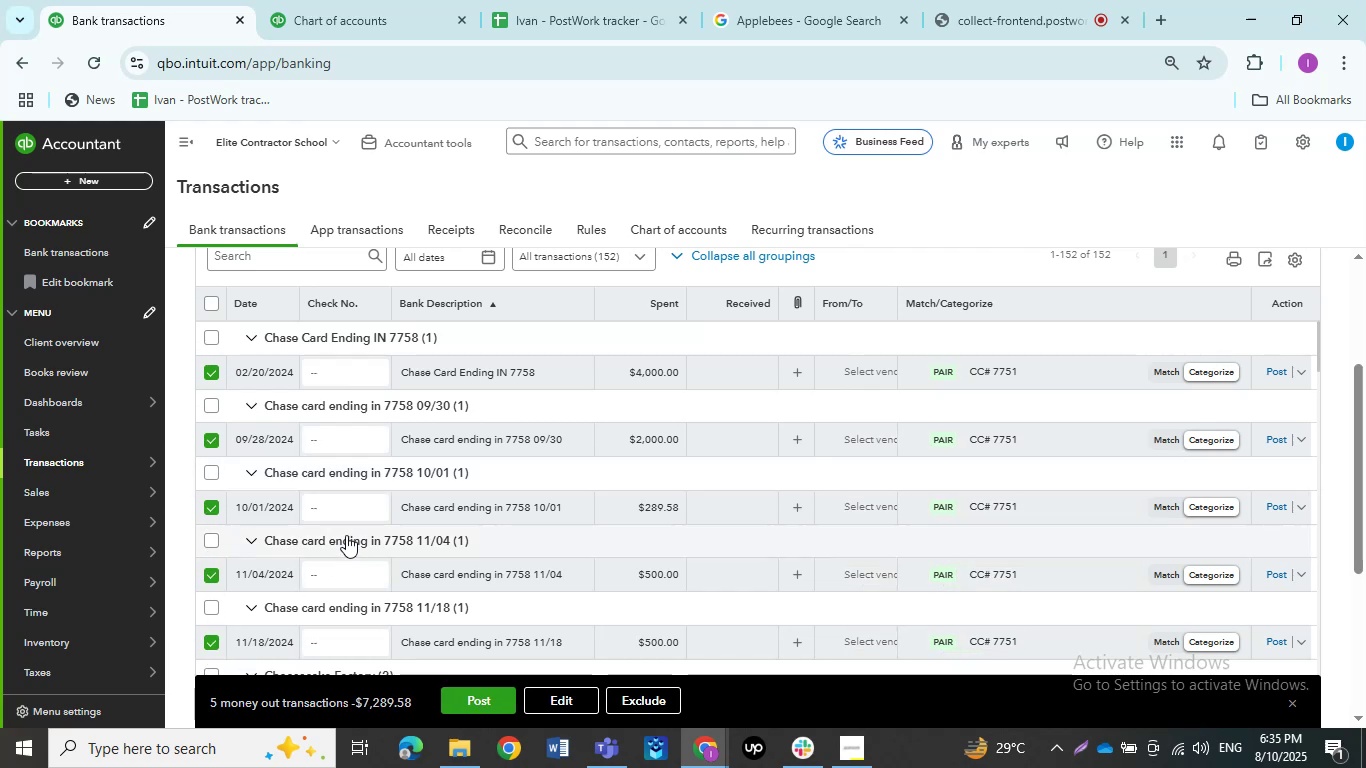 
scroll: coordinate [346, 535], scroll_direction: down, amount: 1.0
 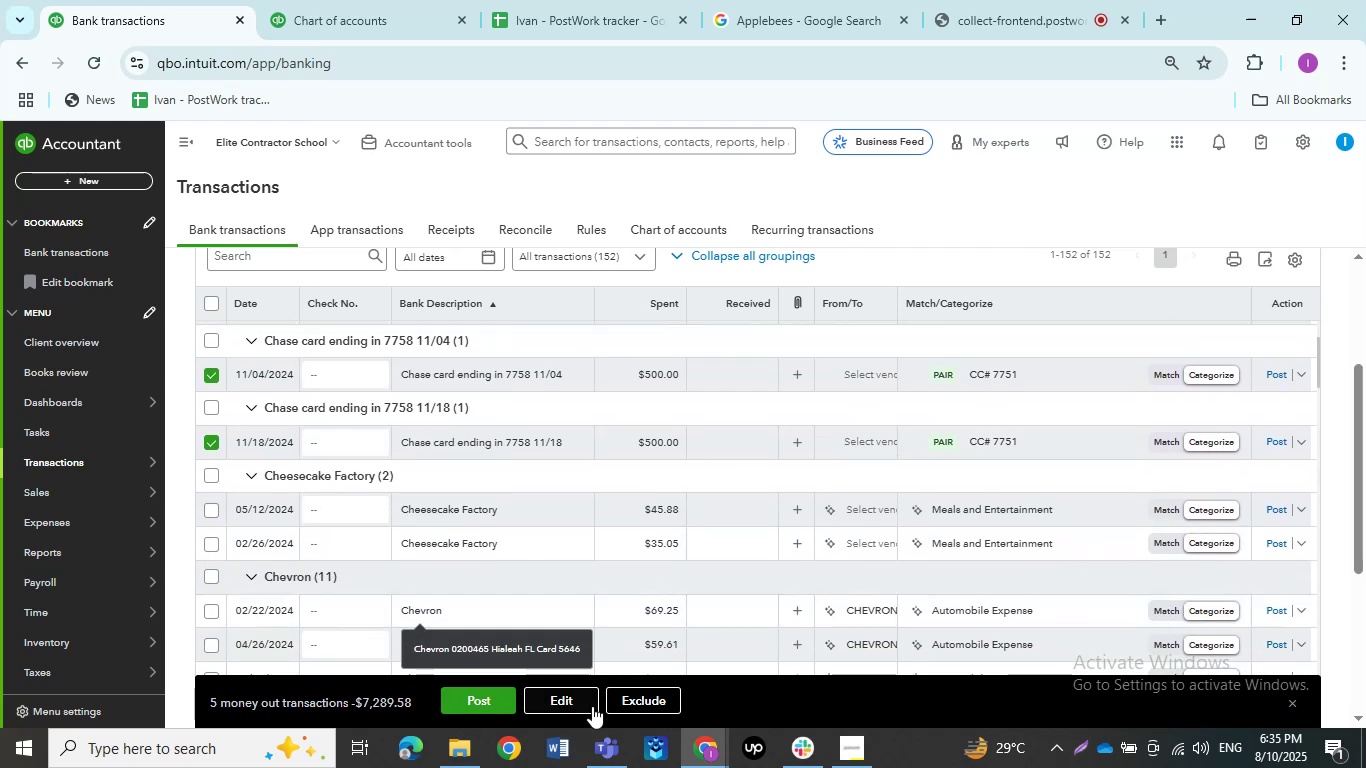 
left_click([589, 706])
 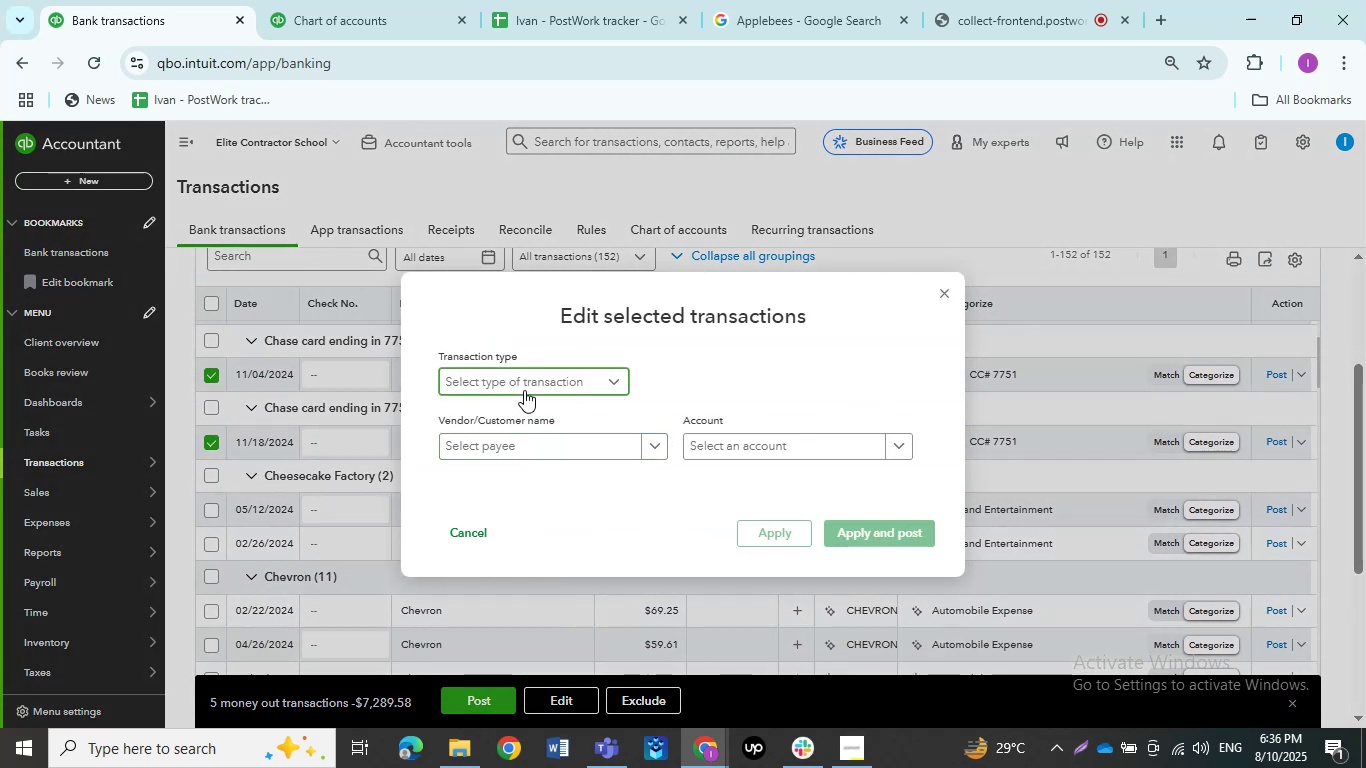 
left_click([519, 407])
 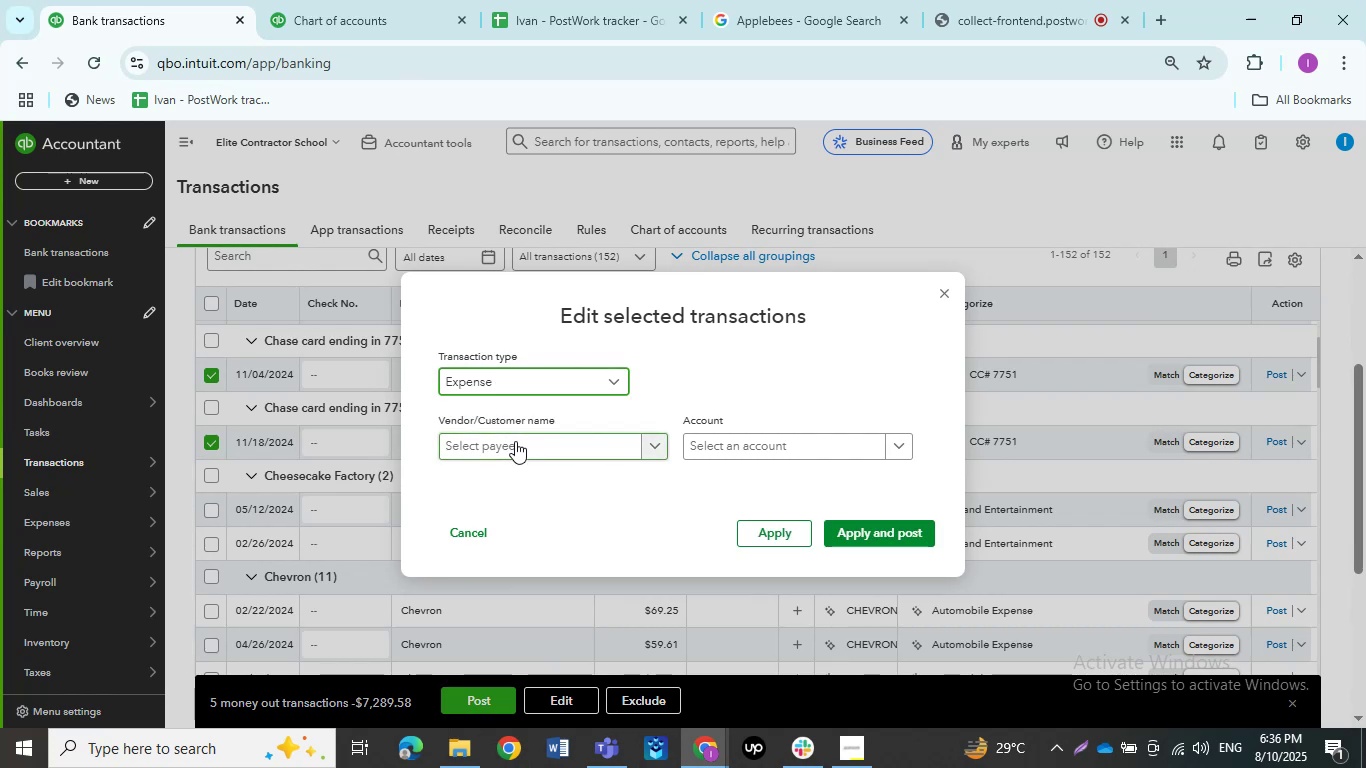 
left_click([515, 441])
 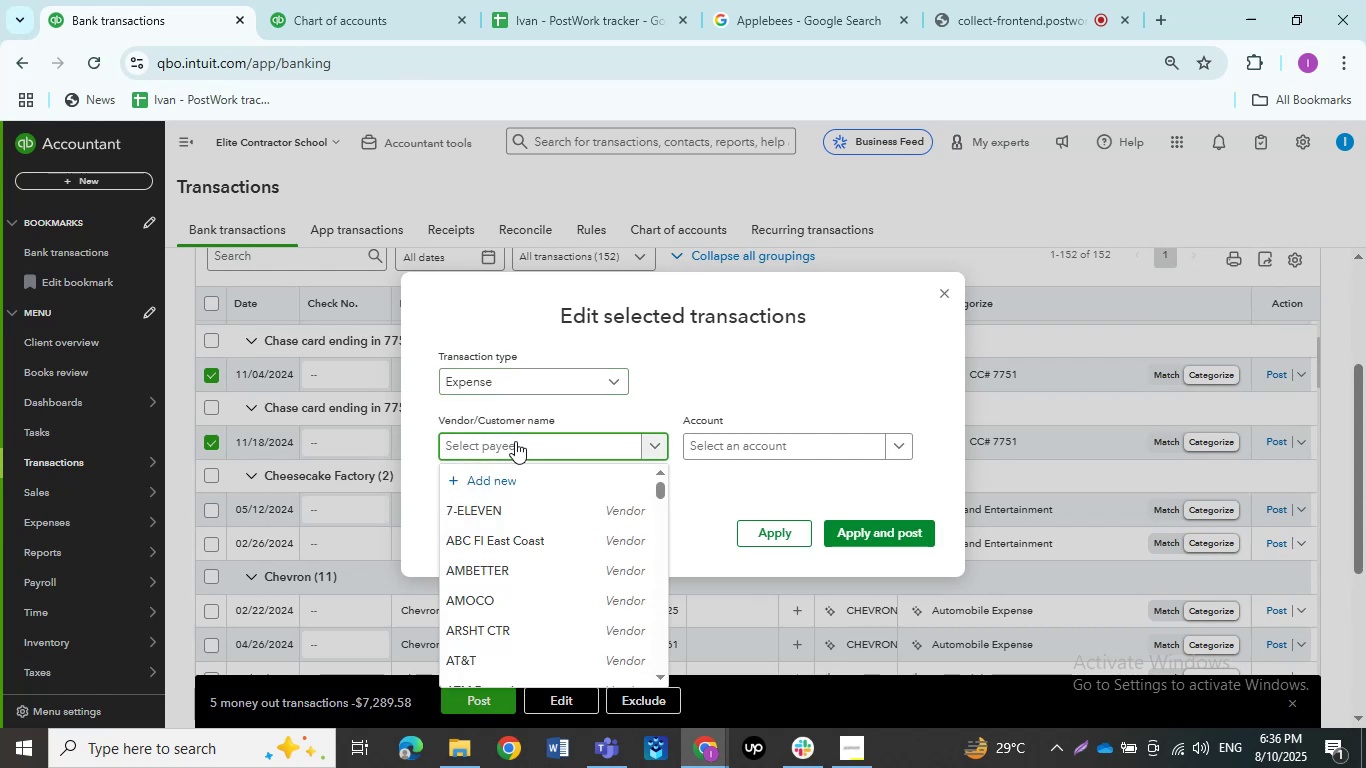 
scroll: coordinate [522, 490], scroll_direction: down, amount: 4.0
 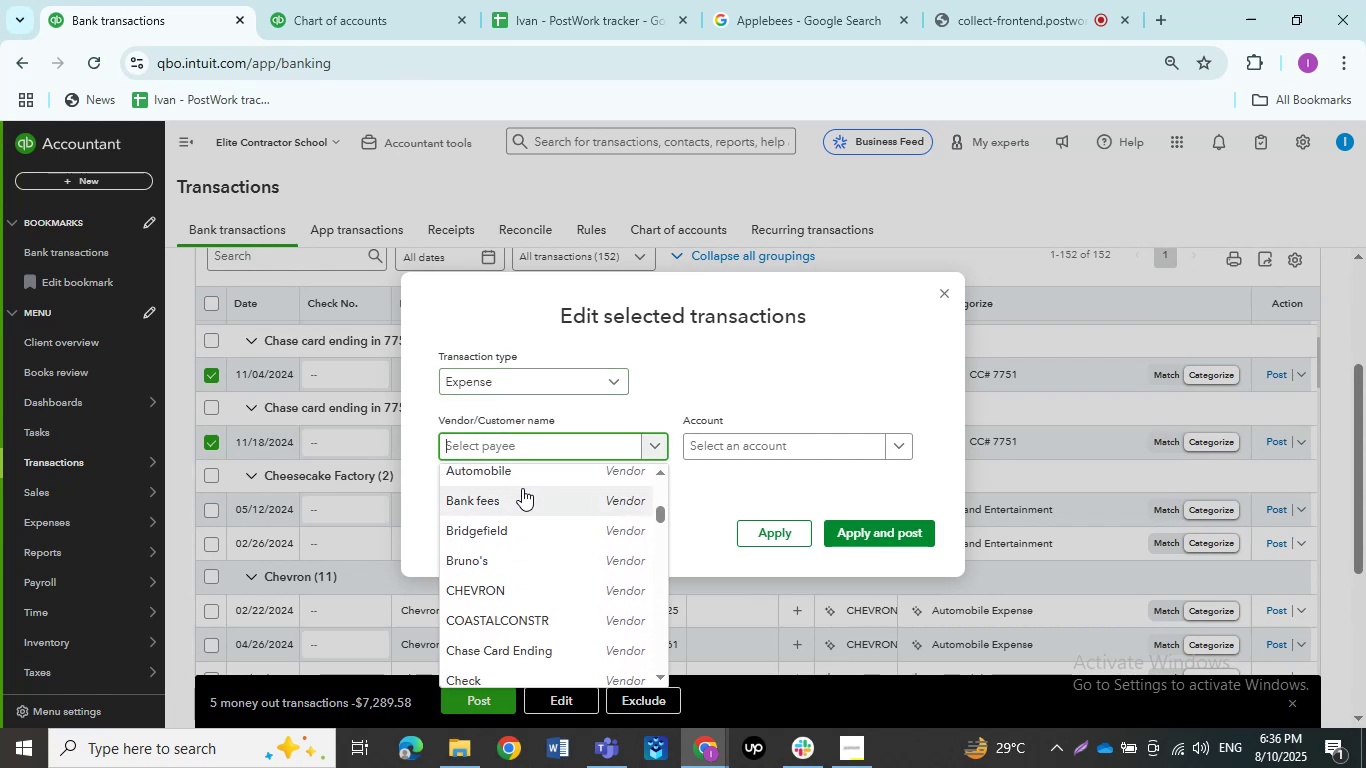 
left_click([520, 647])
 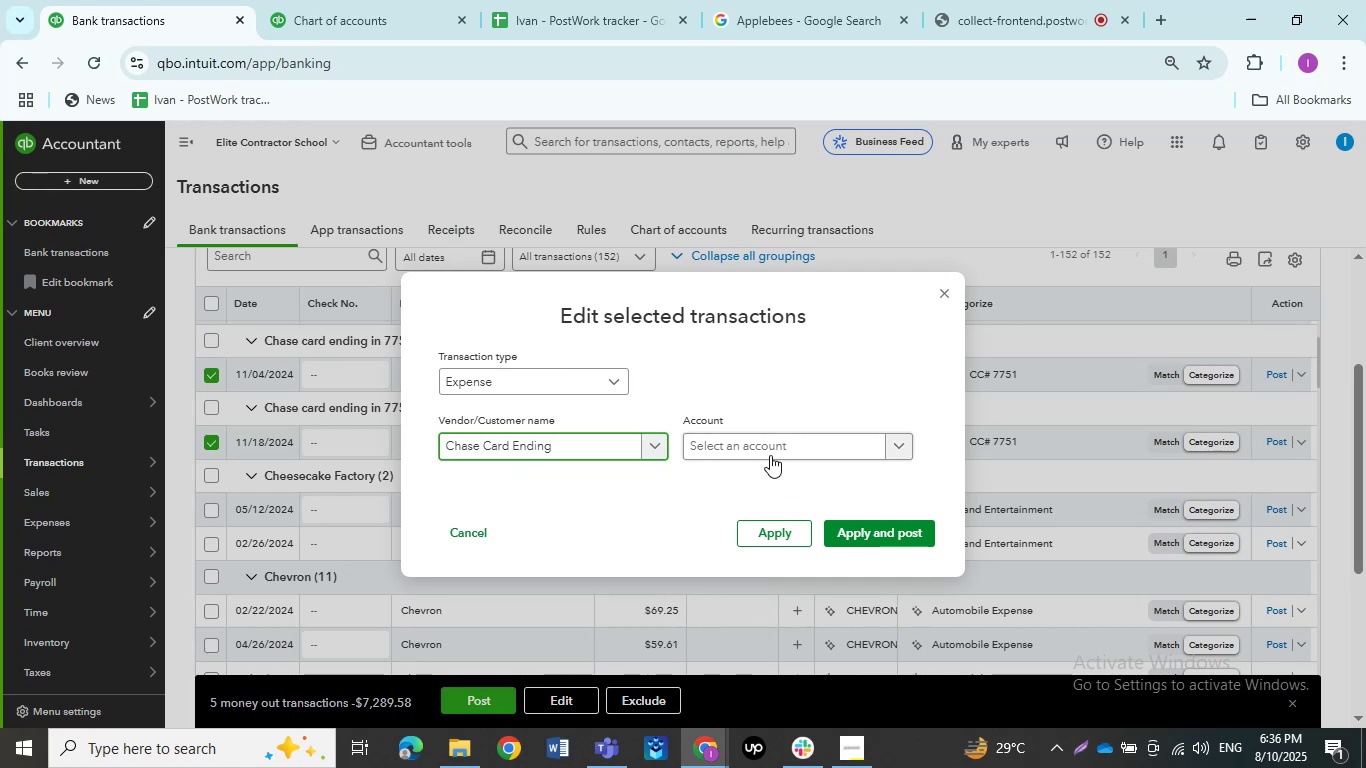 
left_click([769, 455])
 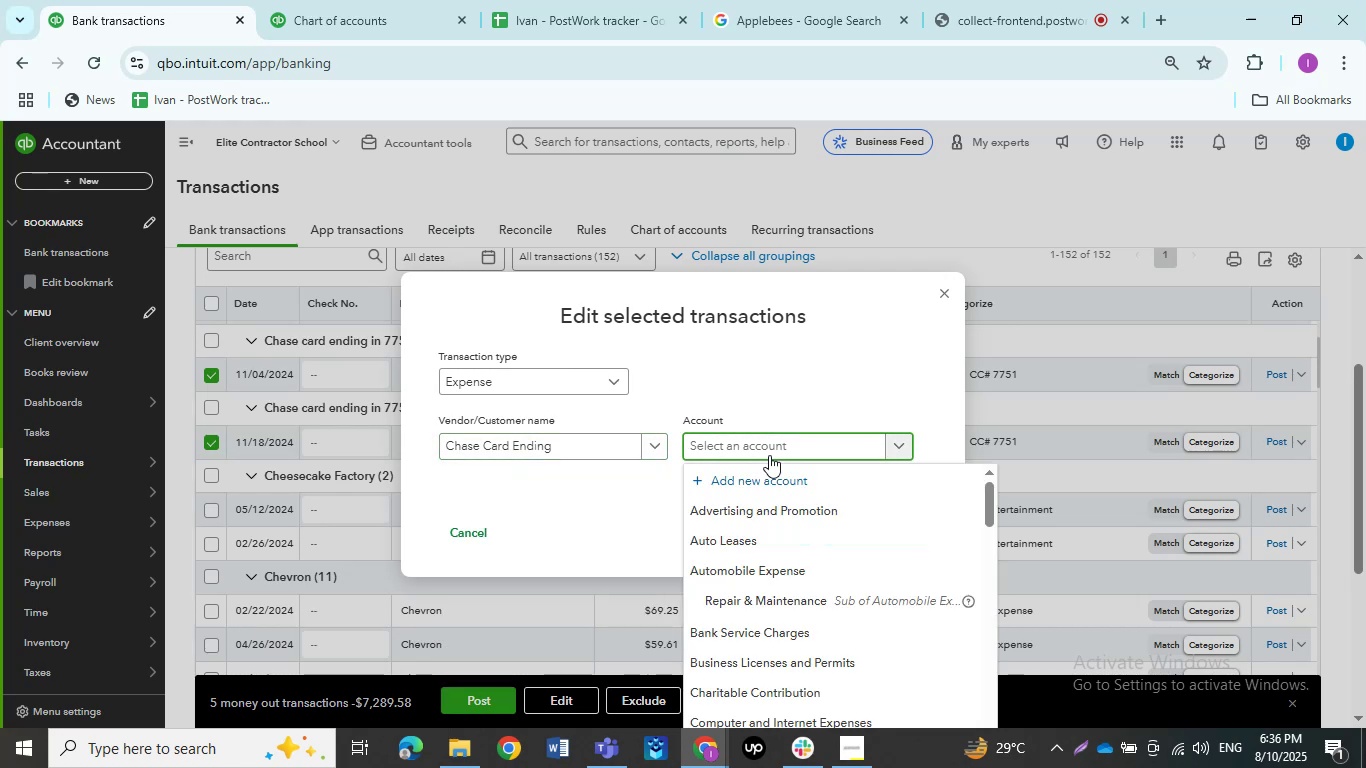 
type(transfer)
 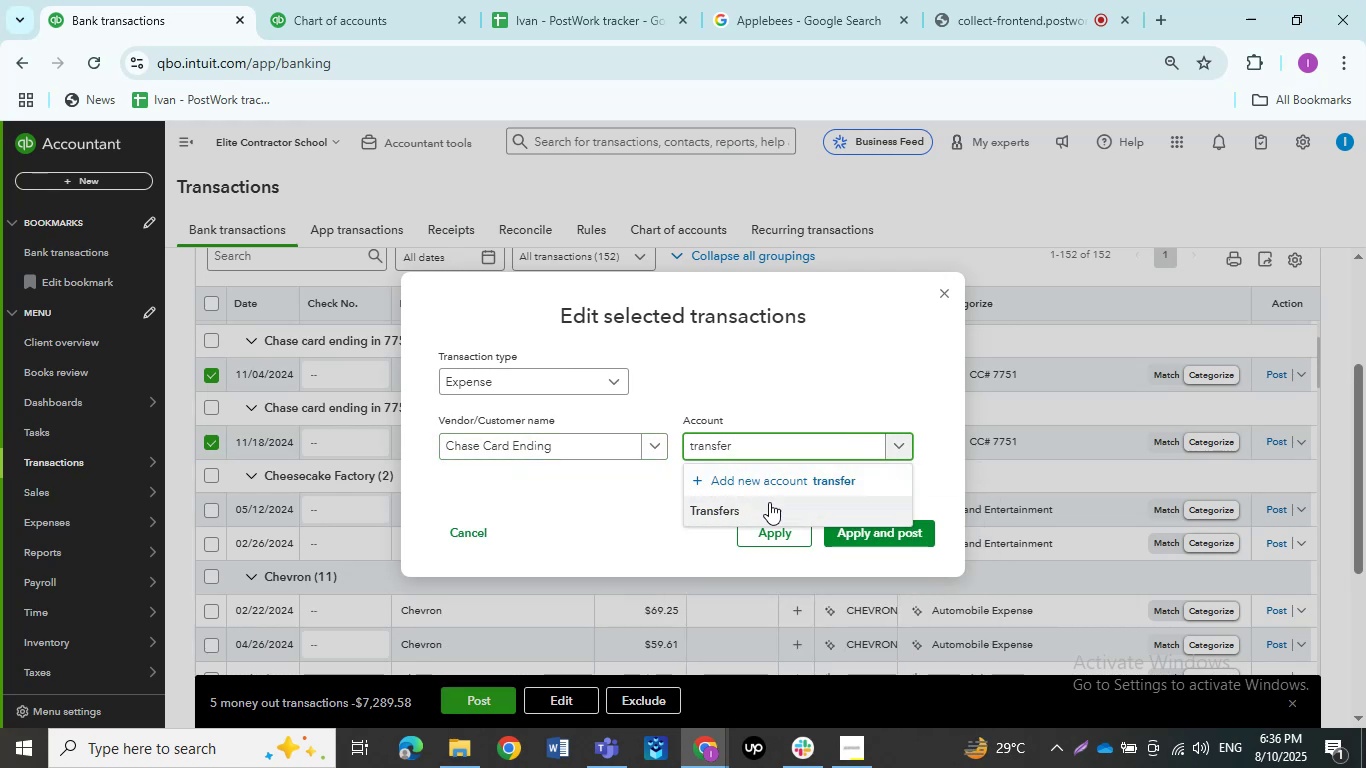 
left_click([769, 502])
 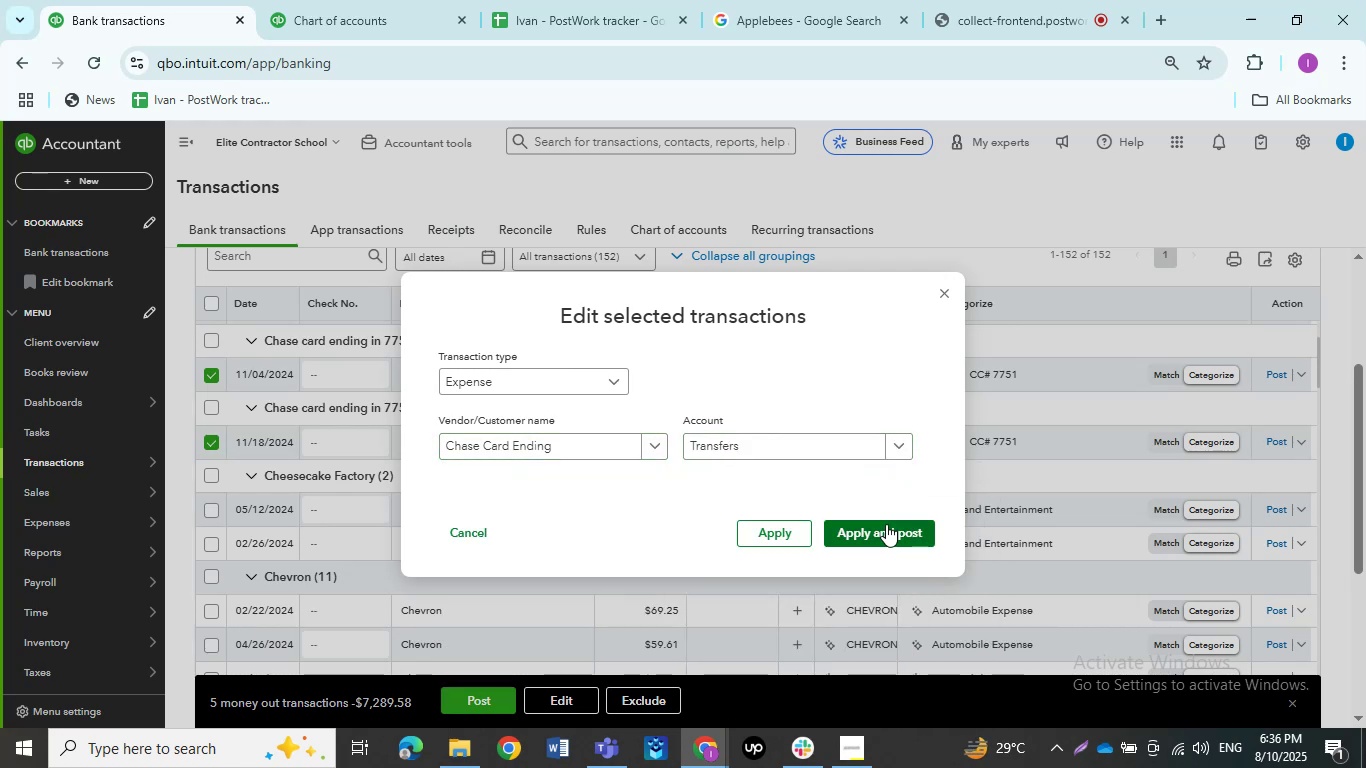 
left_click([886, 524])
 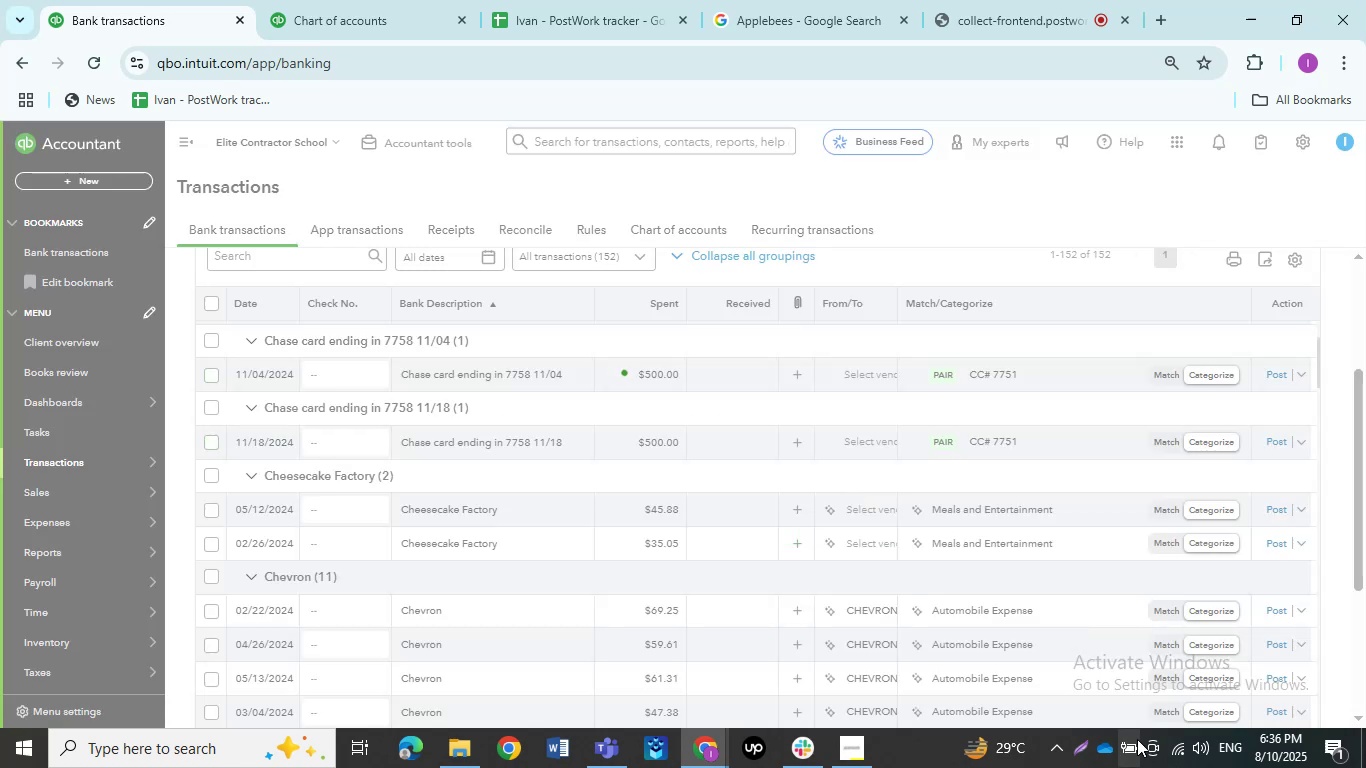 
left_click([1257, 744])
 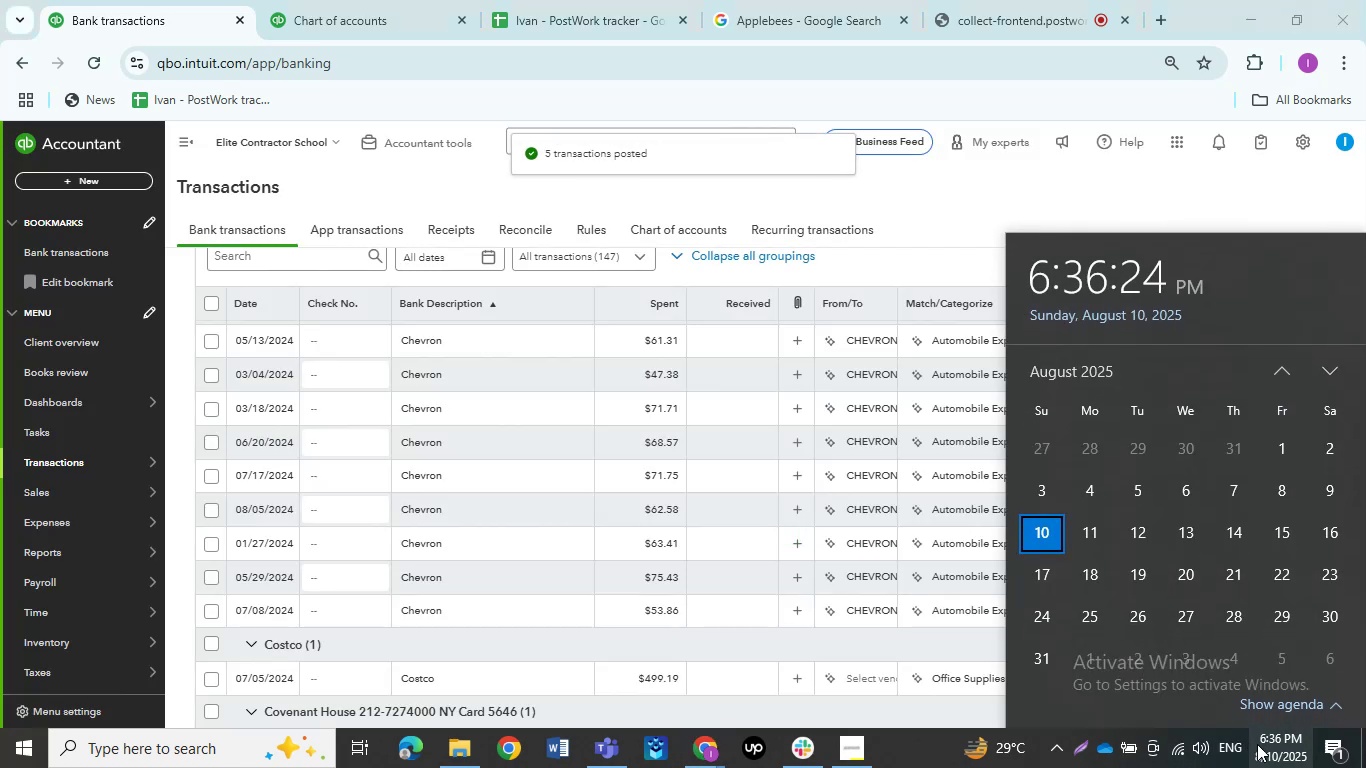 
left_click([1257, 744])
 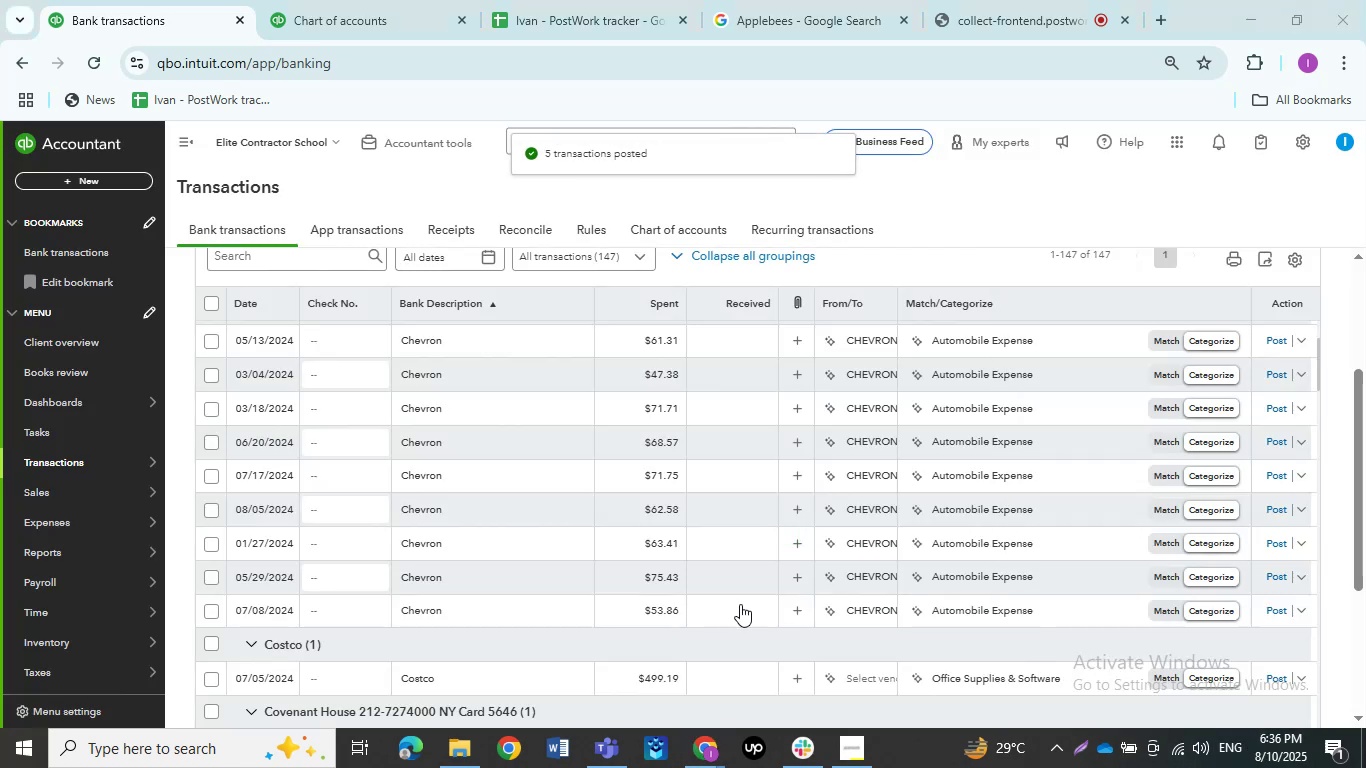 
scroll: coordinate [739, 604], scroll_direction: up, amount: 4.0
 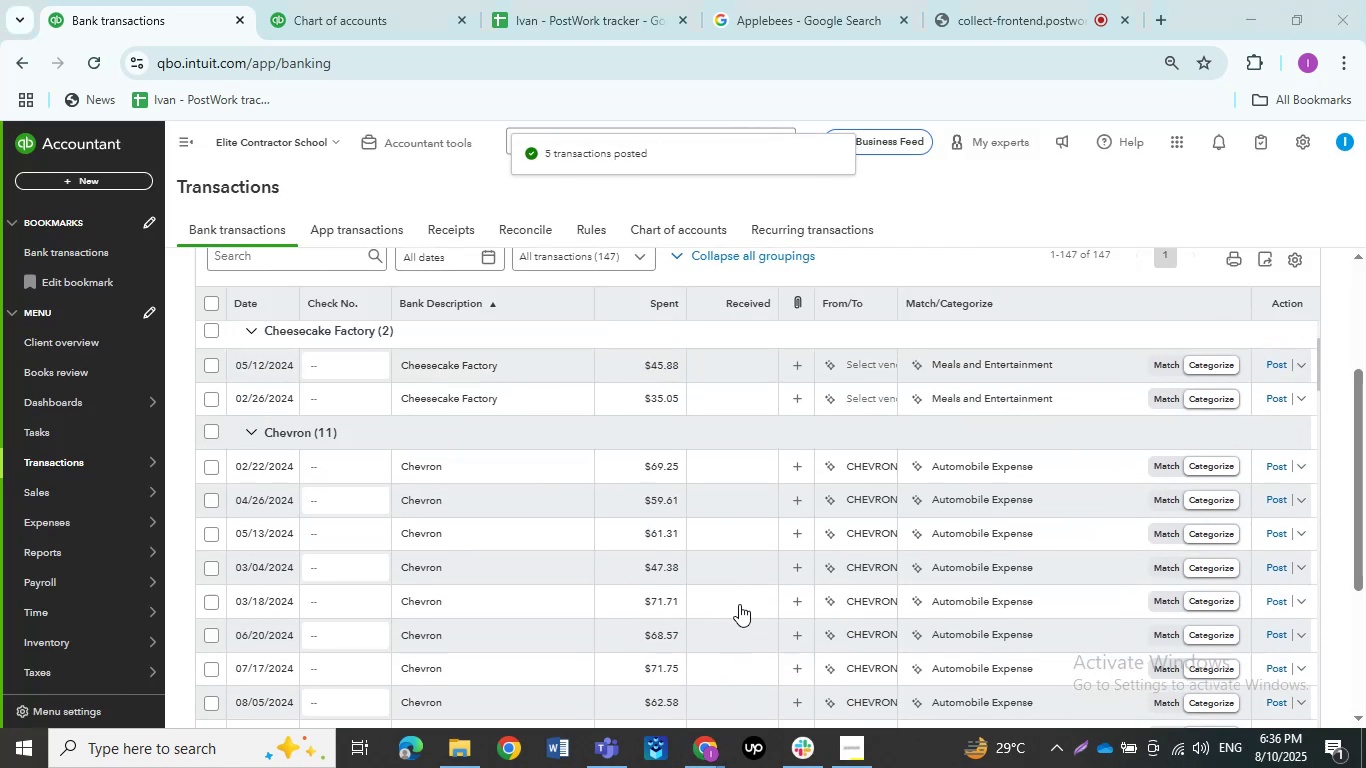 
mouse_move([740, 582])
 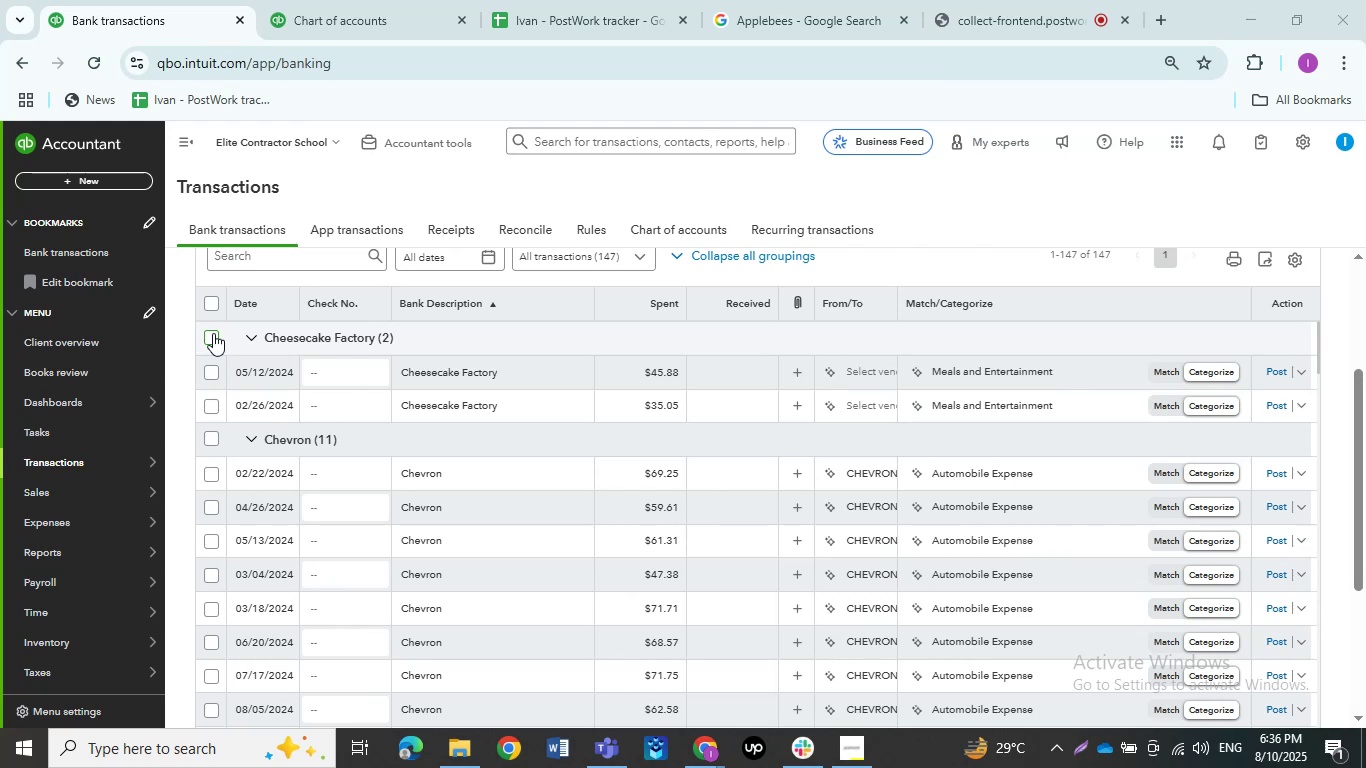 
wait(6.91)
 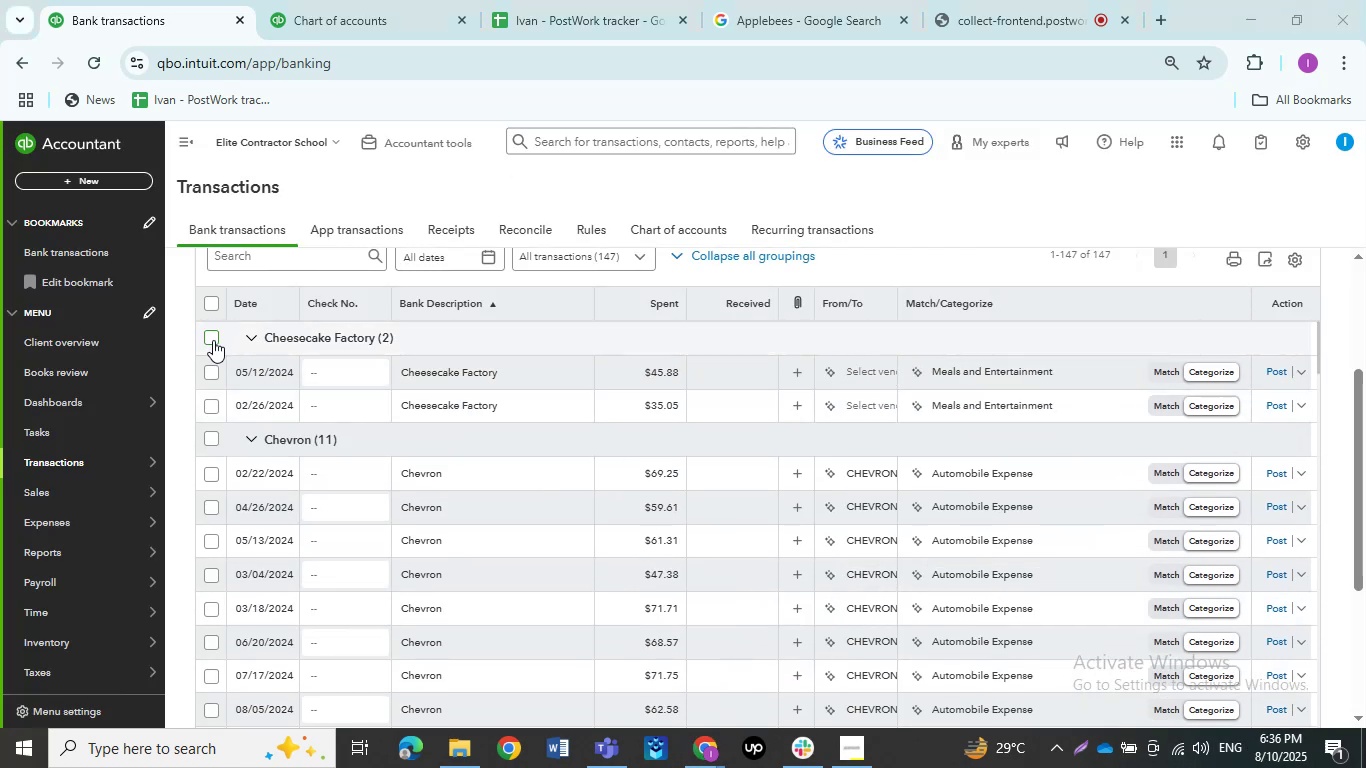 
left_click([213, 333])
 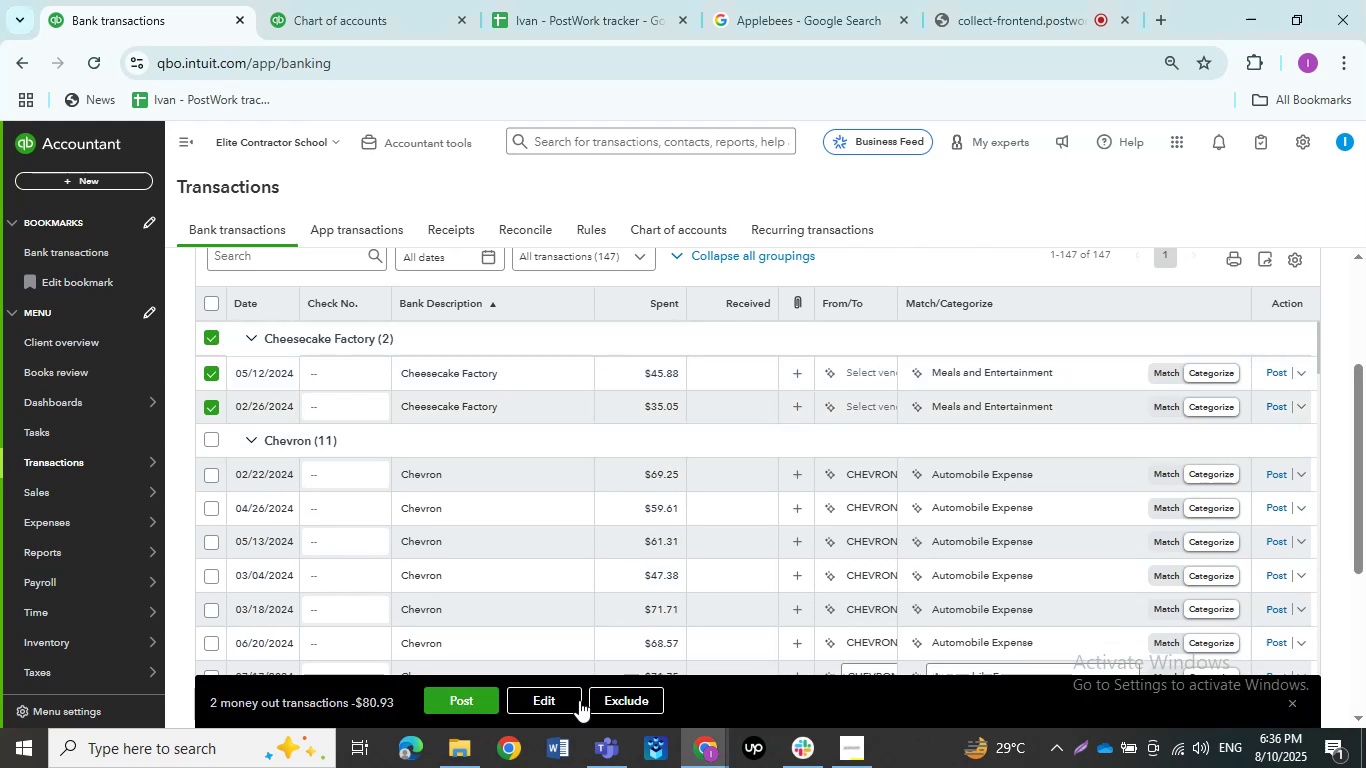 
left_click([558, 703])
 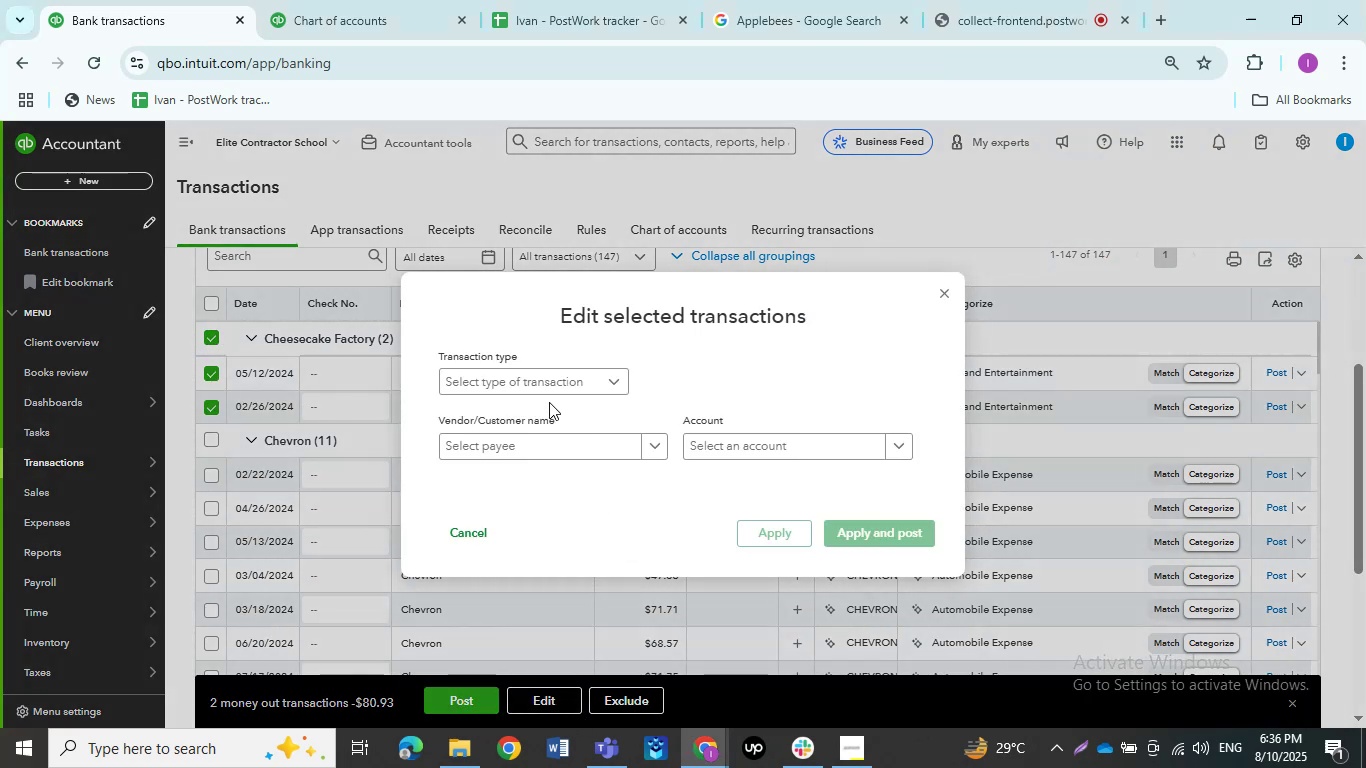 
left_click([540, 389])
 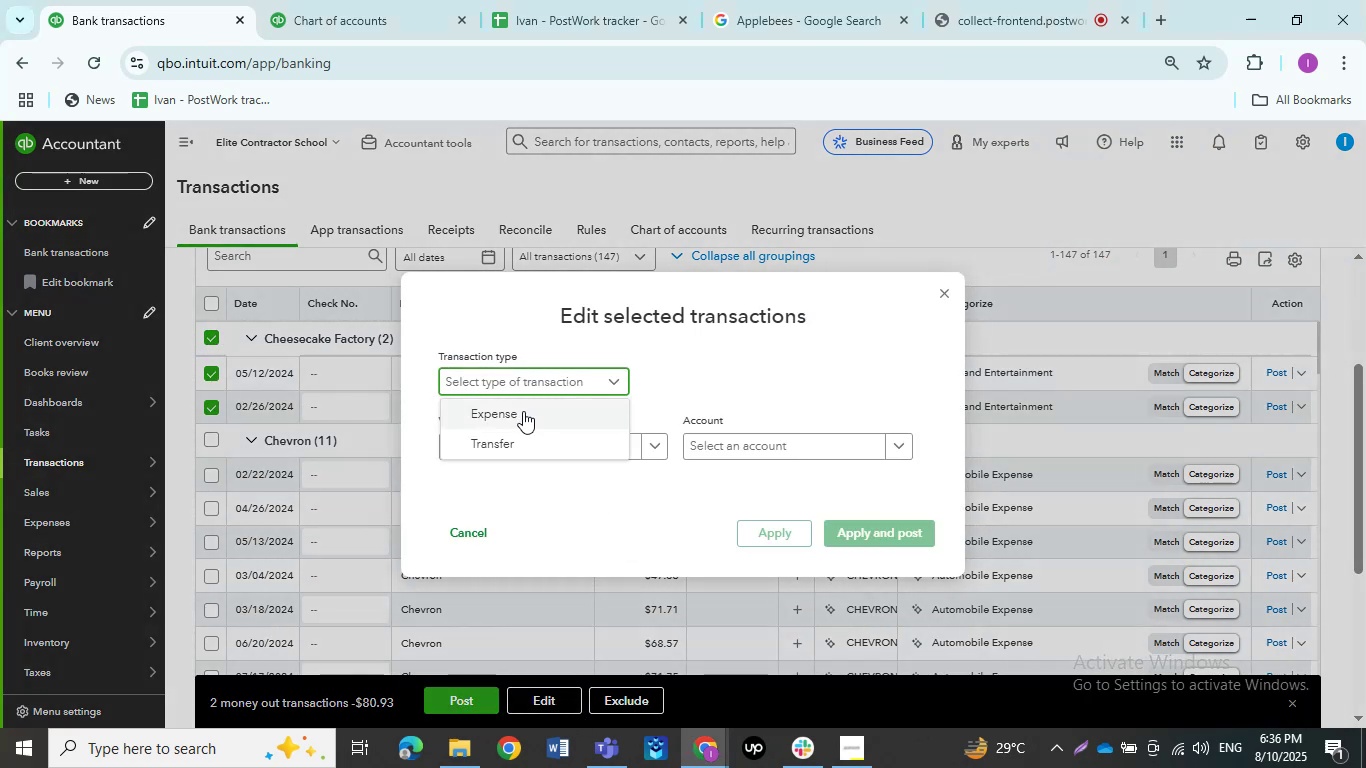 
left_click([522, 412])
 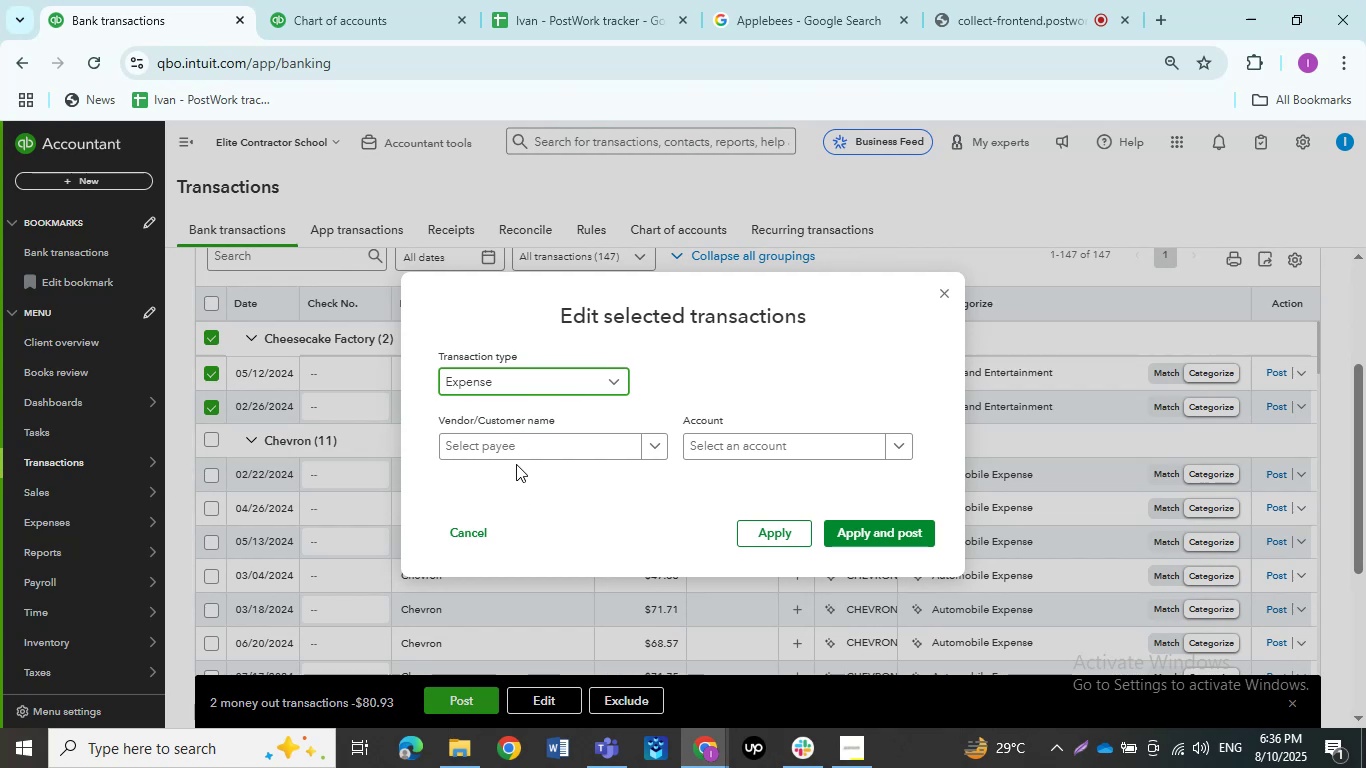 
left_click([517, 453])
 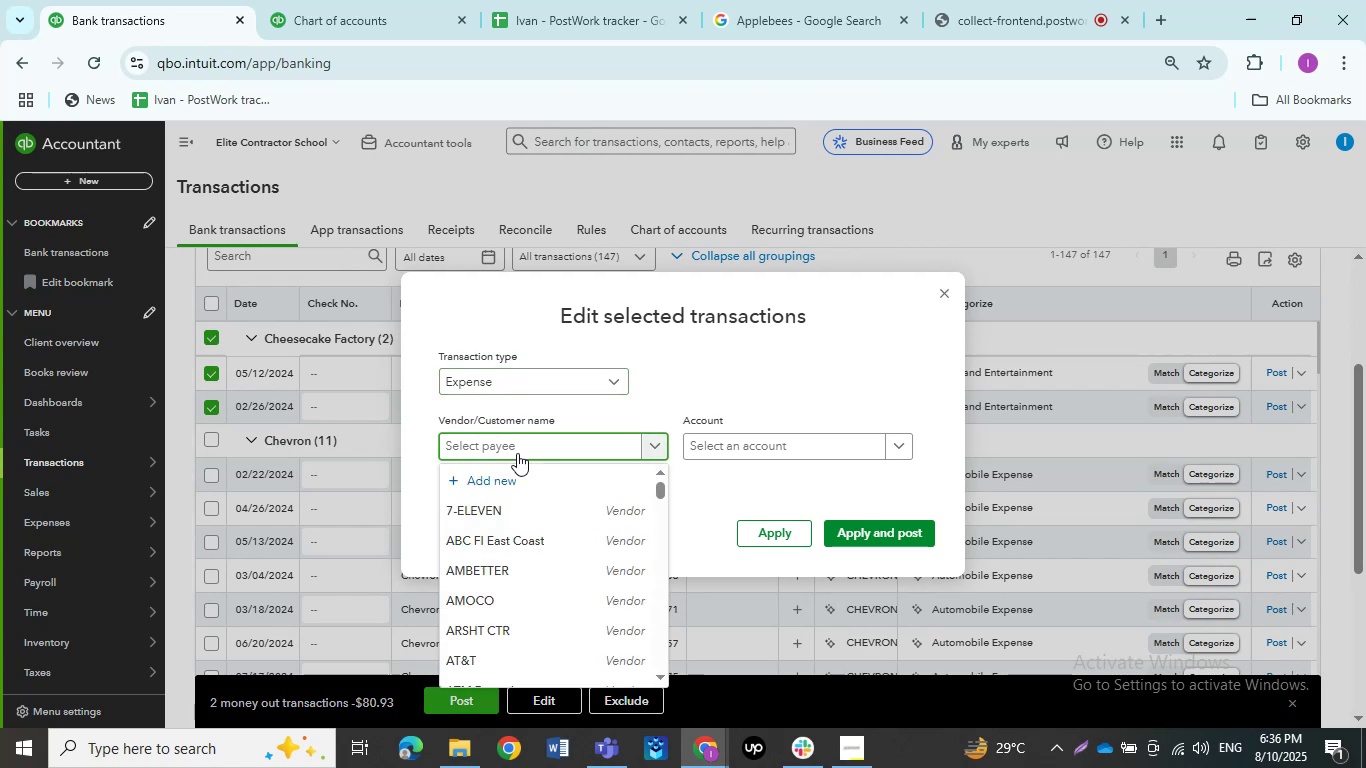 
type(Cheesr)
key(Backspace)
type(ecake Fac)
 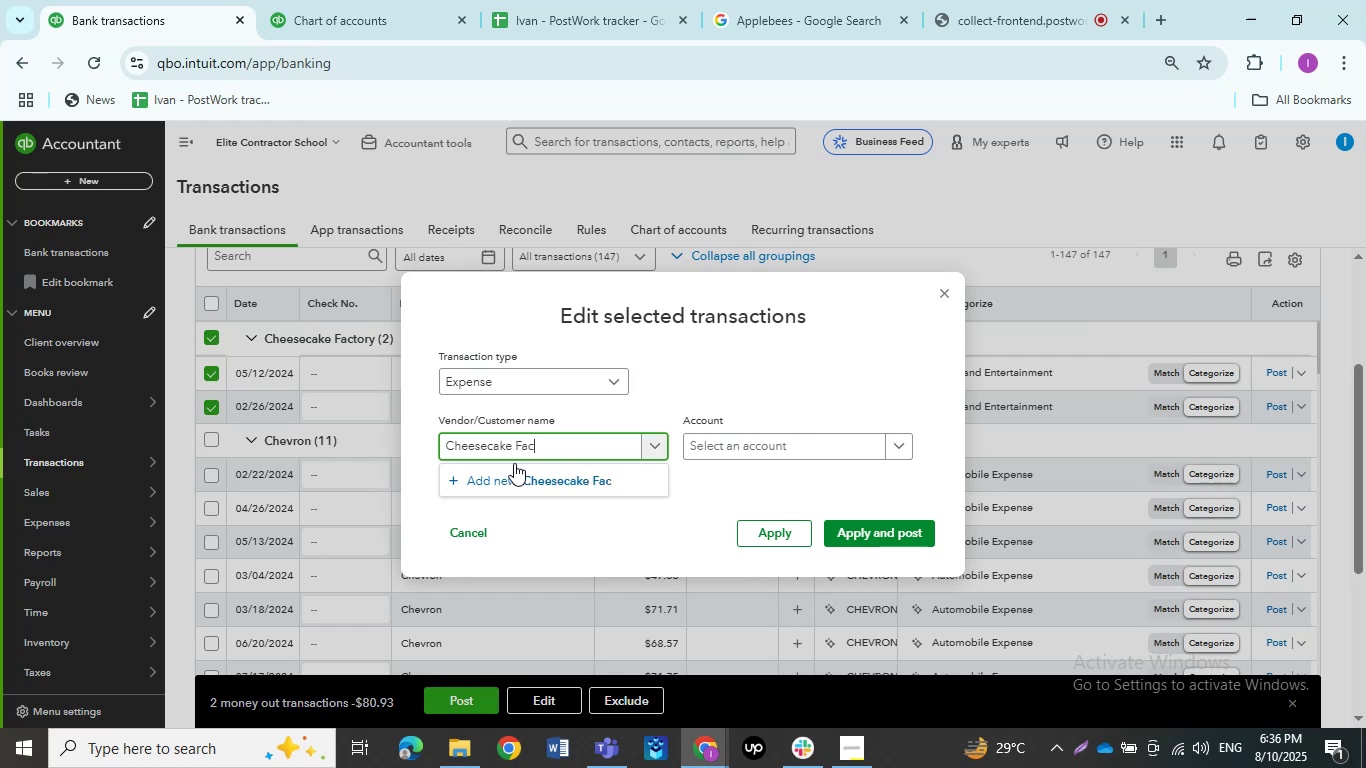 
type(tory)
 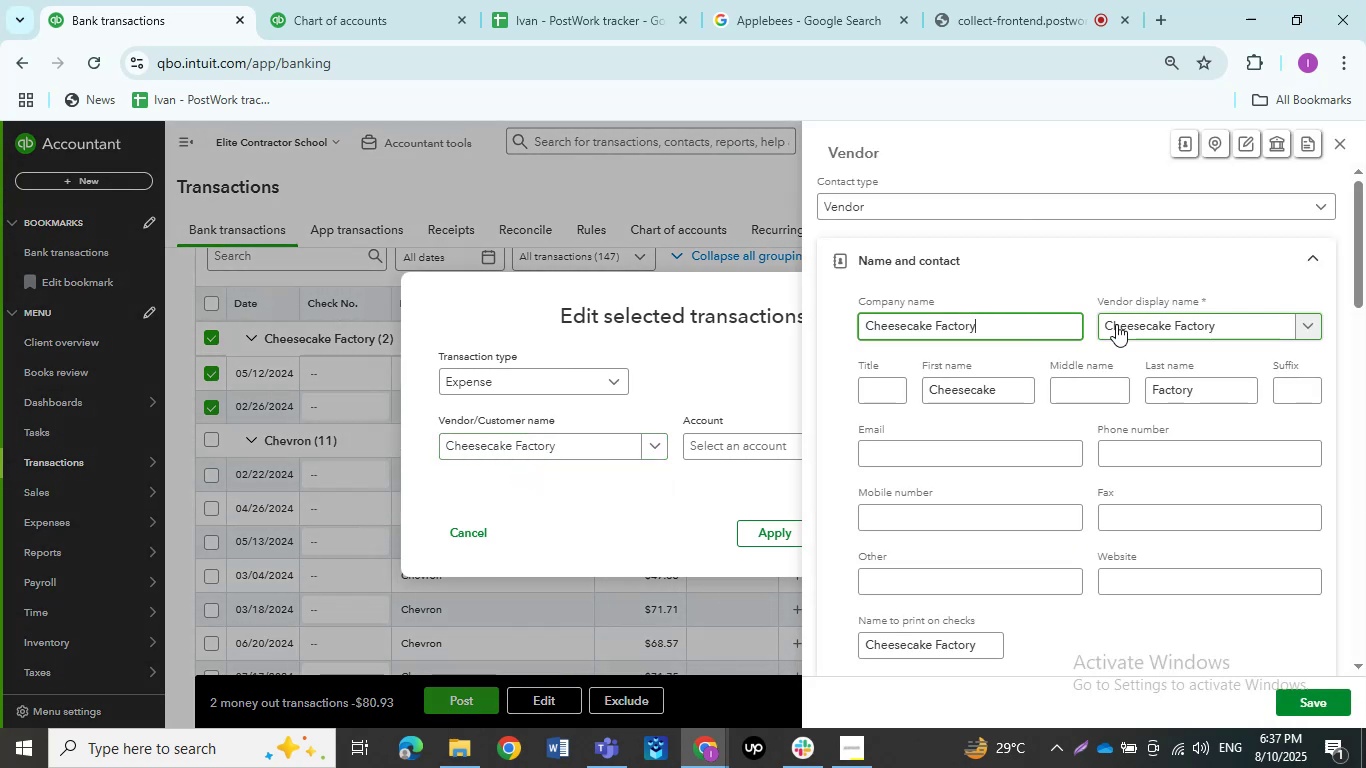 
wait(5.92)
 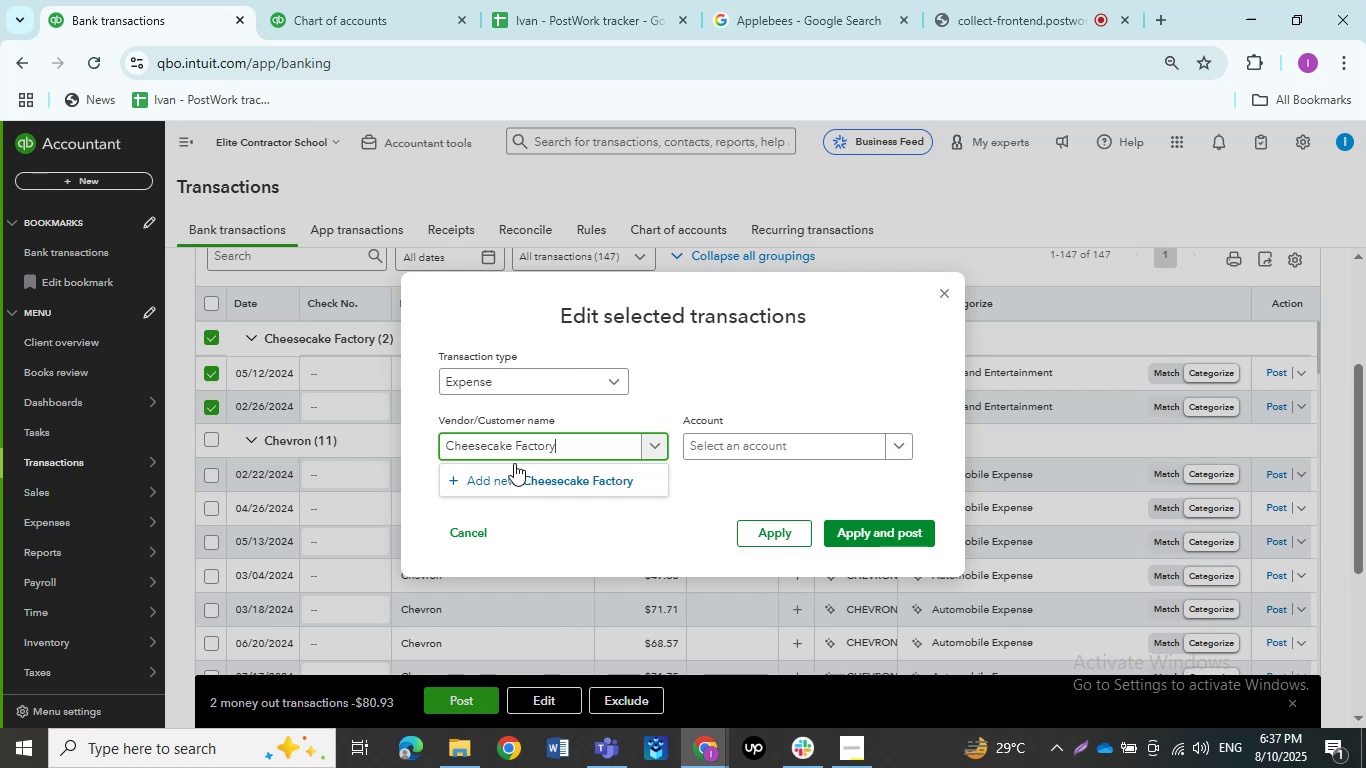 
left_click([1346, 698])
 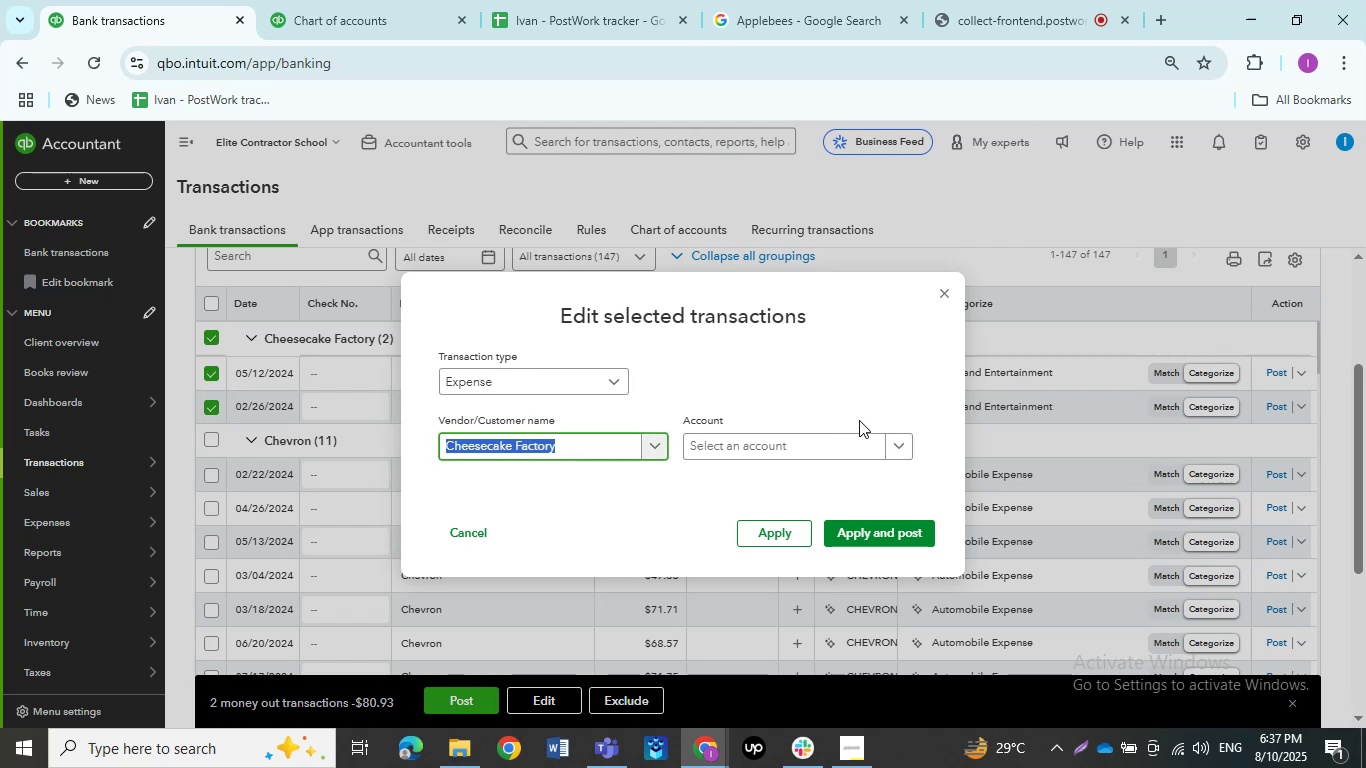 
left_click([846, 439])
 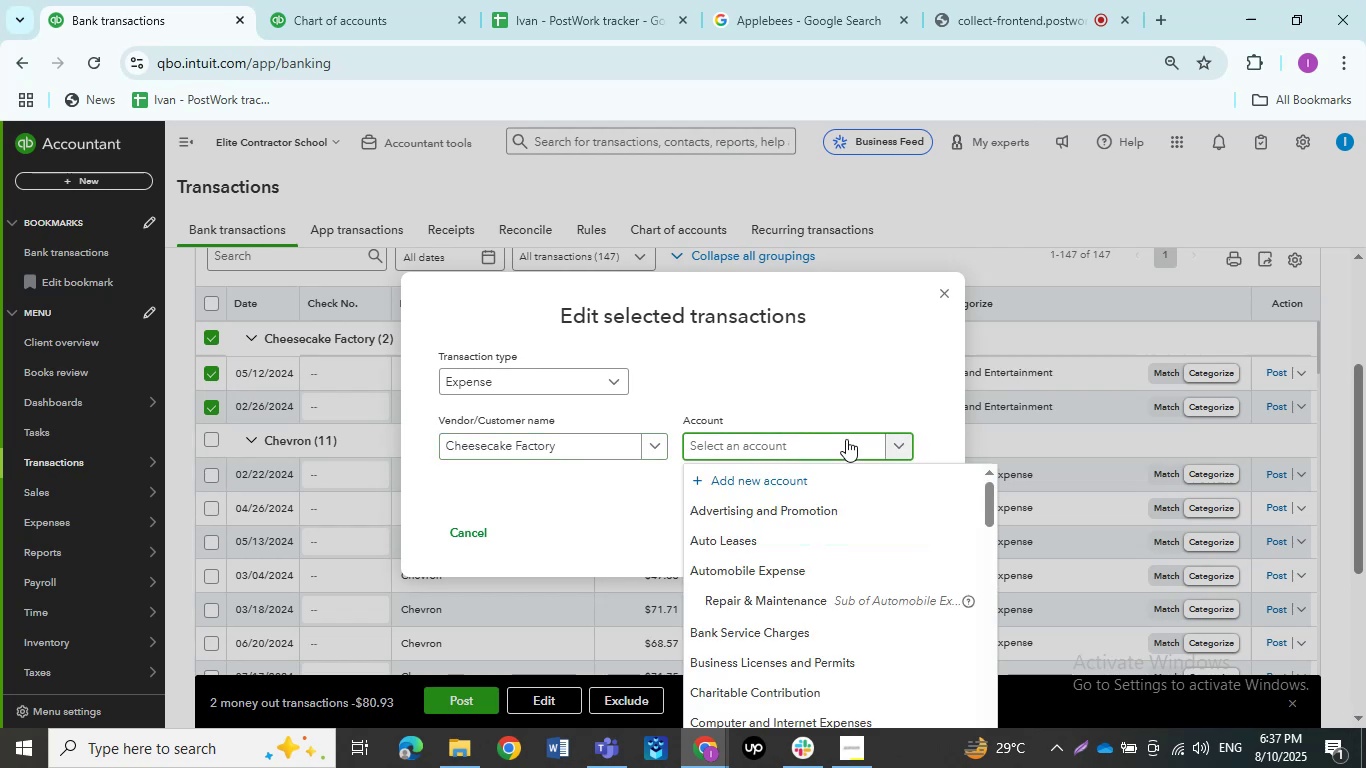 
wait(8.67)
 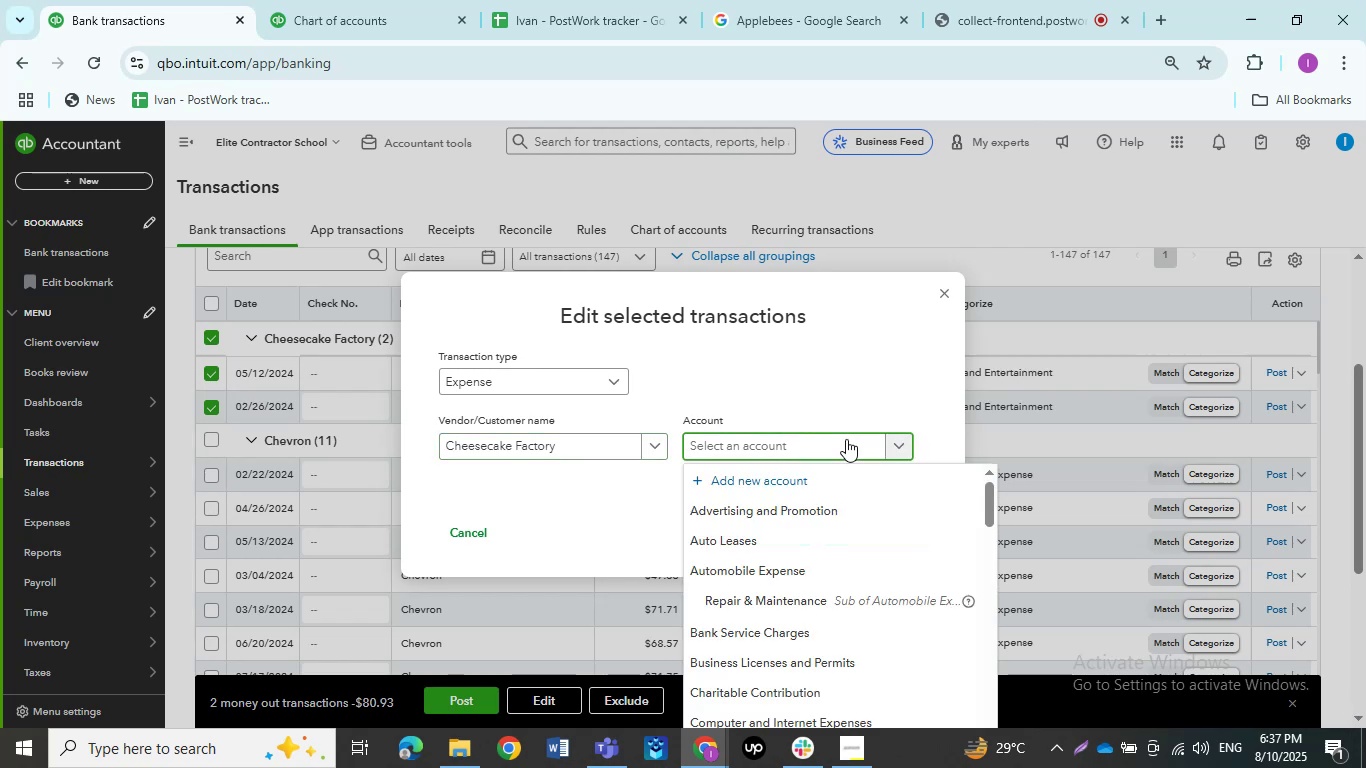 
type(meal)
 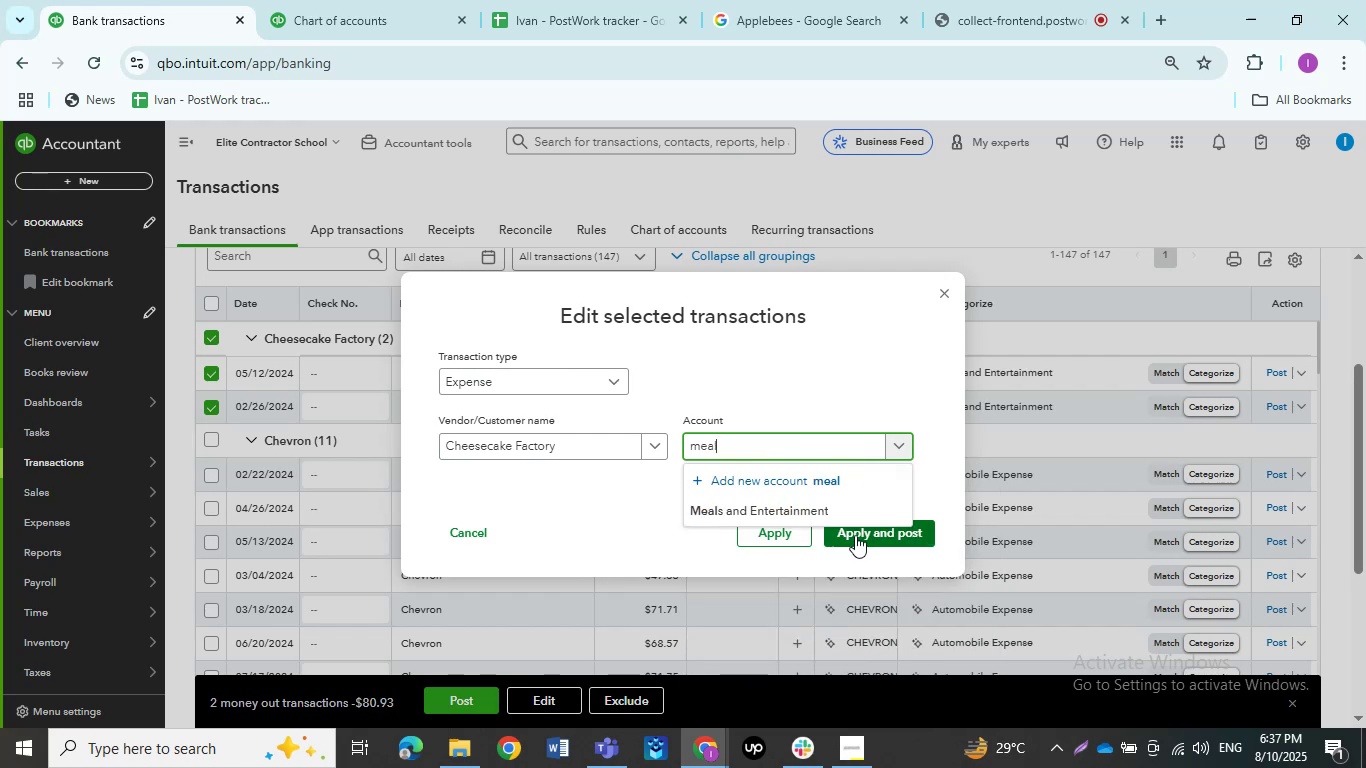 
left_click([858, 516])
 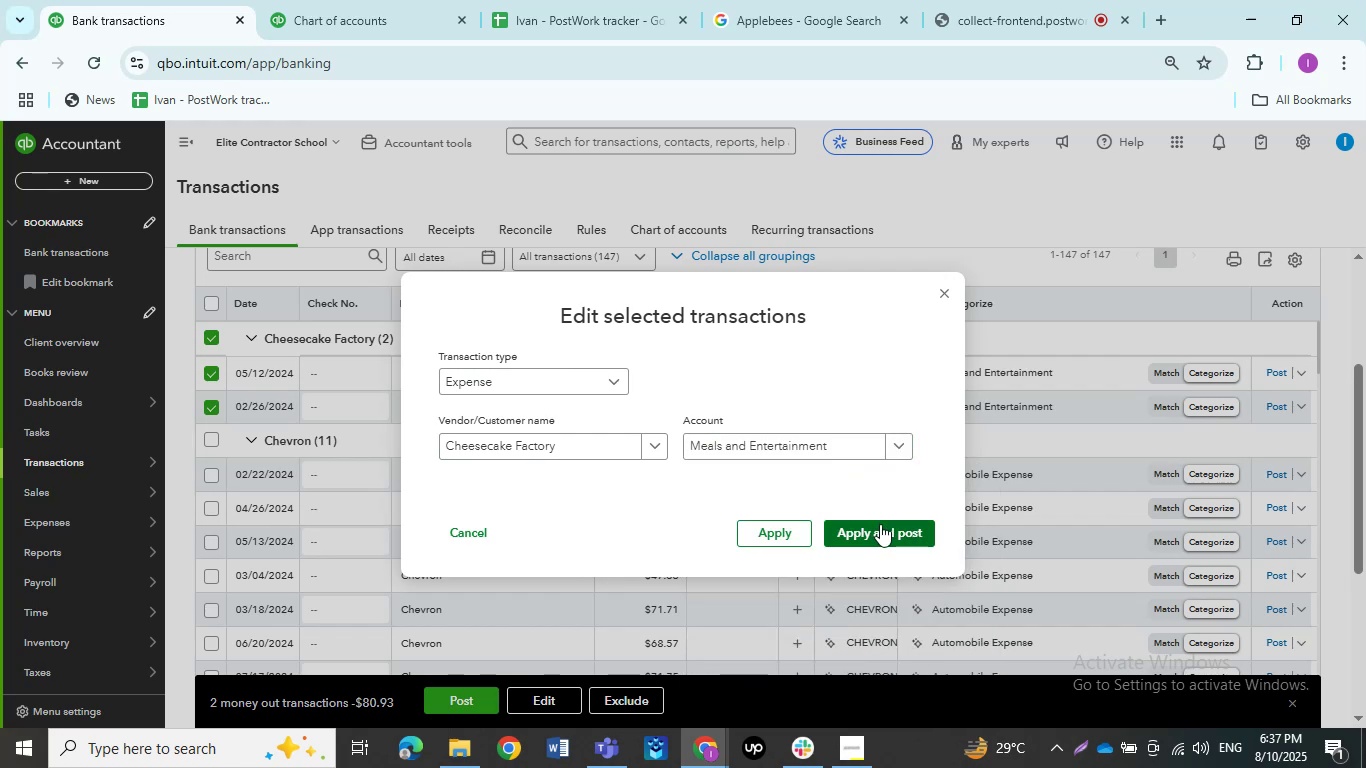 
left_click([880, 524])
 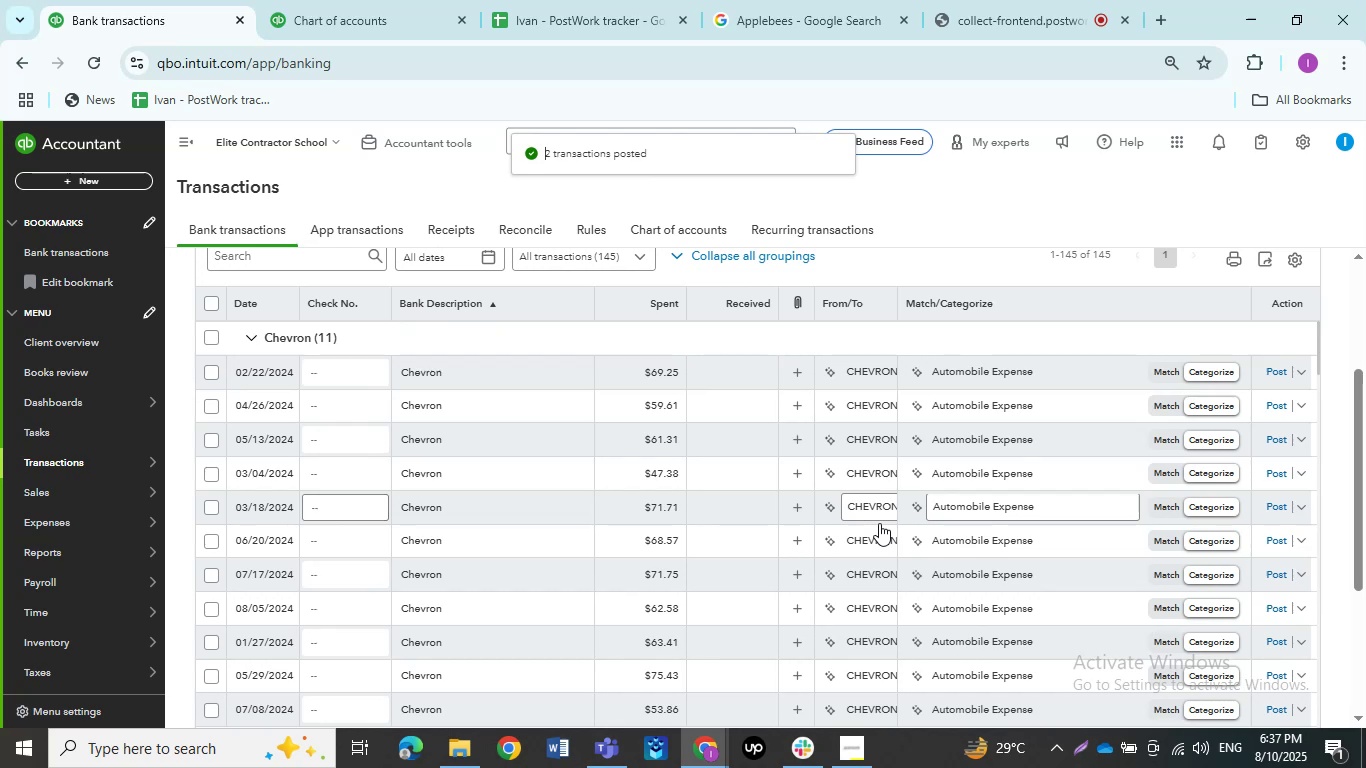 
wait(7.8)
 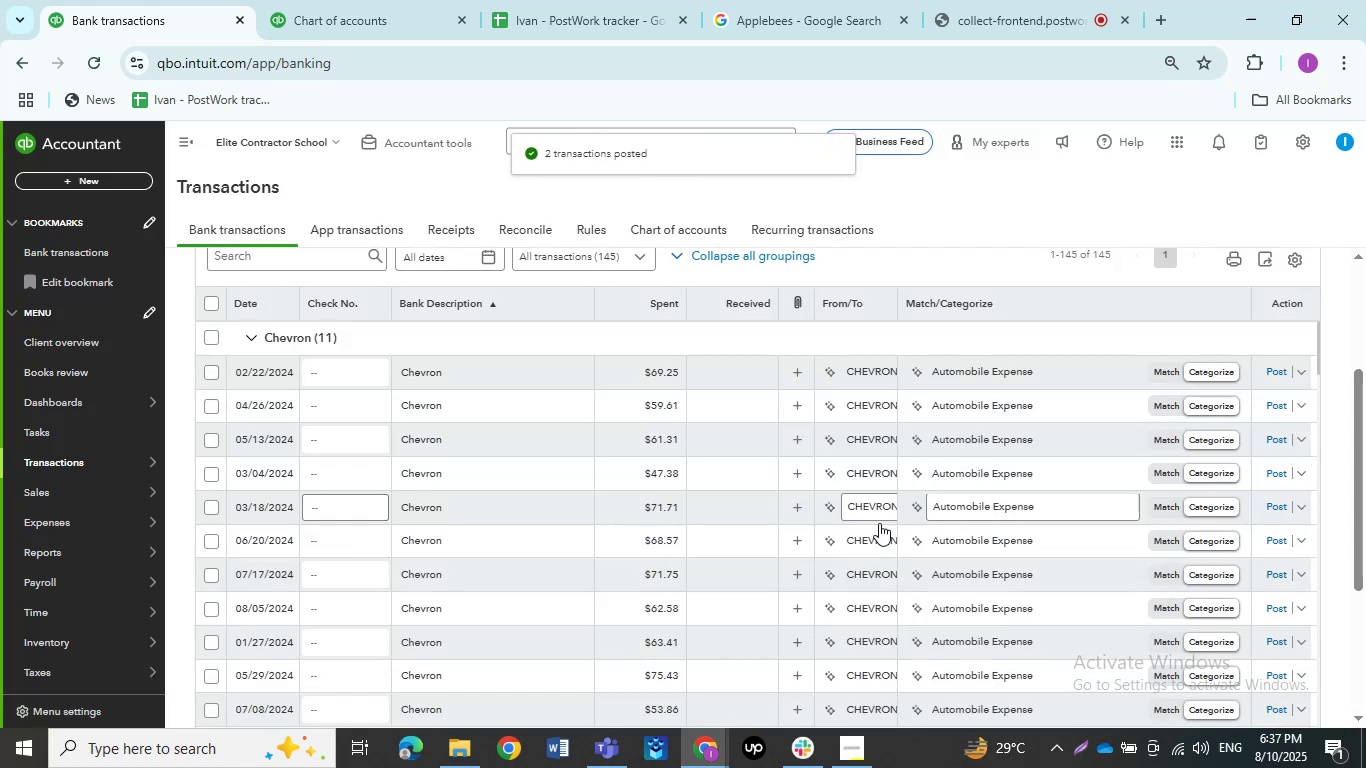 
left_click([219, 335])
 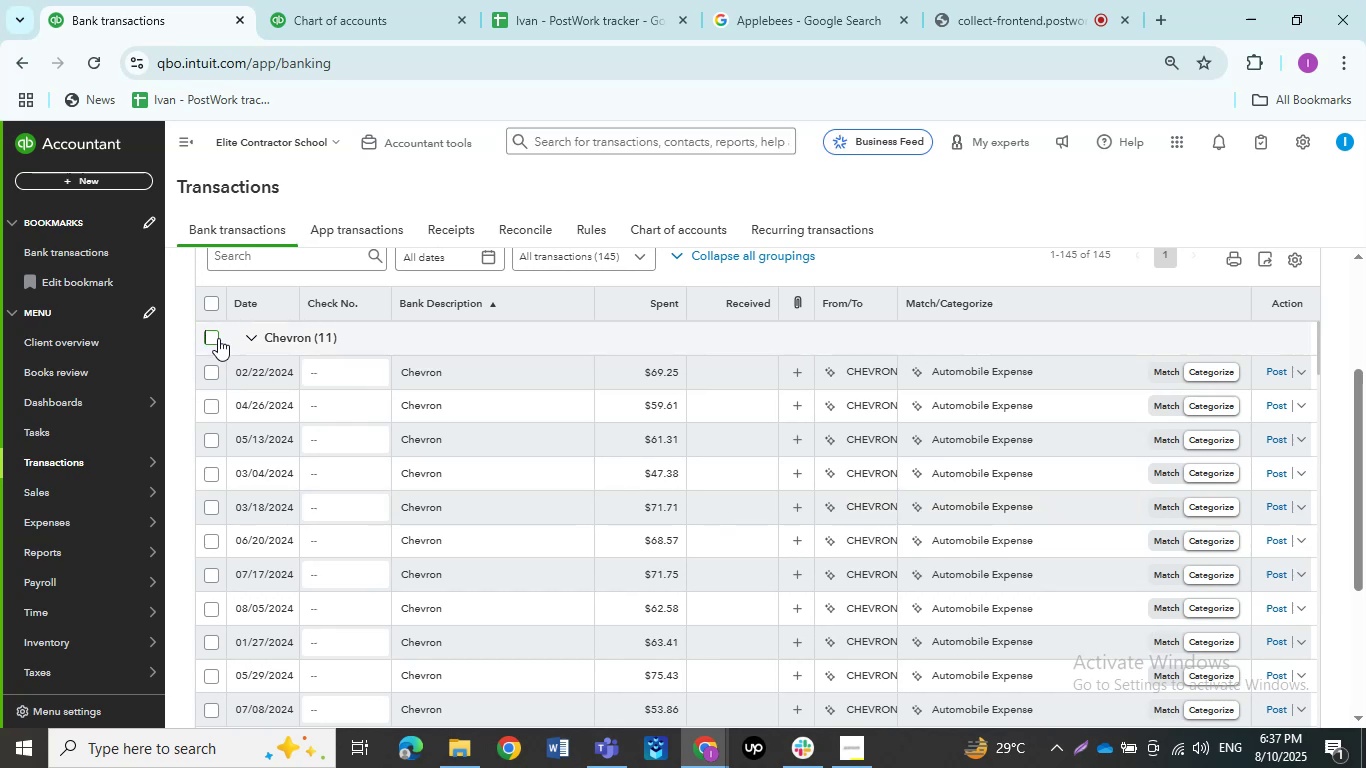 
left_click([218, 338])
 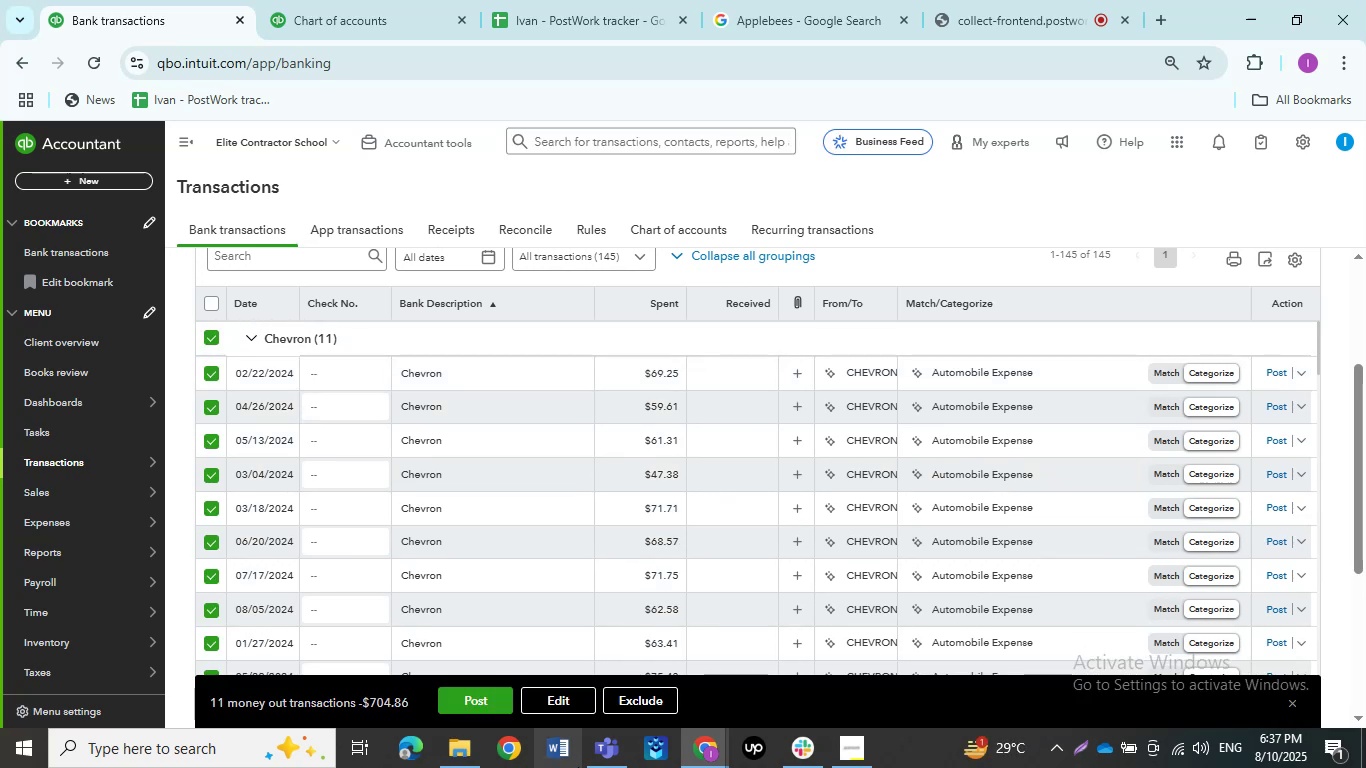 
wait(7.45)
 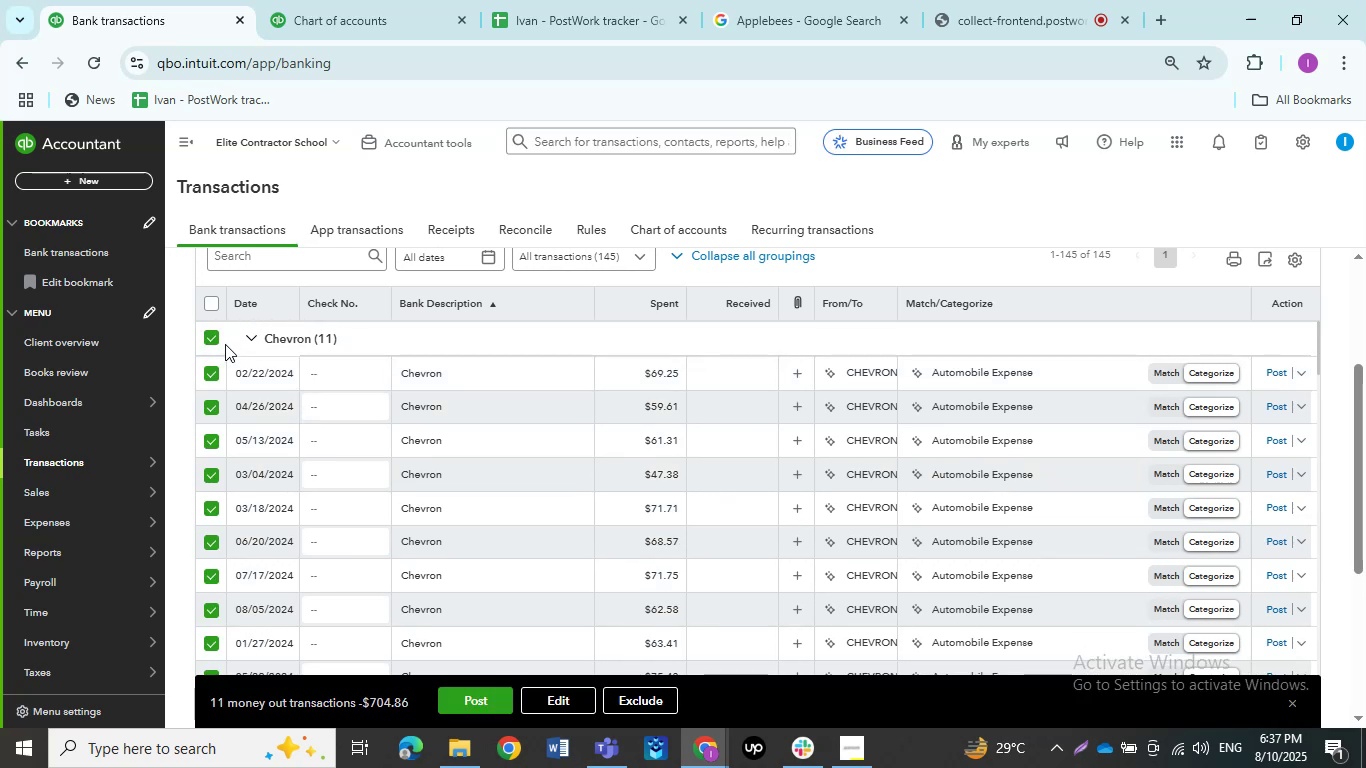 
left_click([562, 694])
 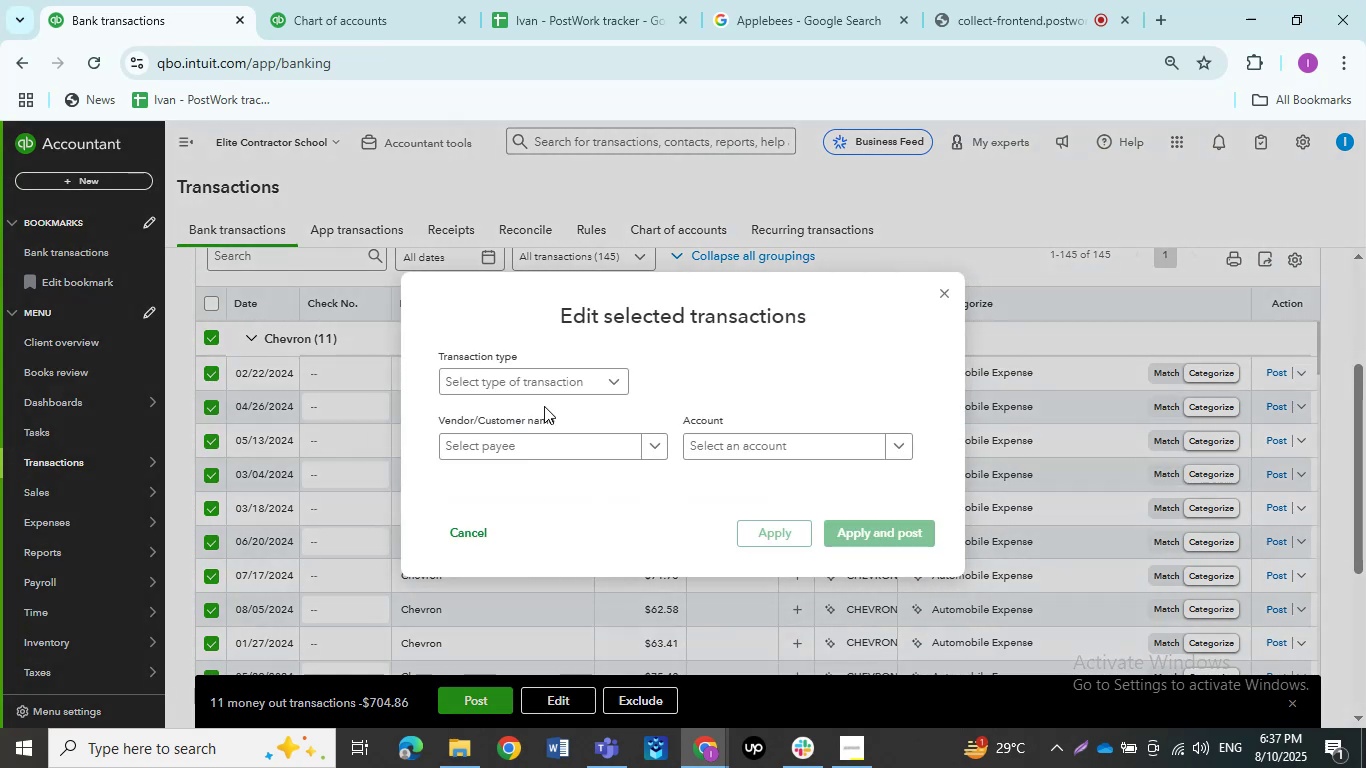 
left_click([544, 381])
 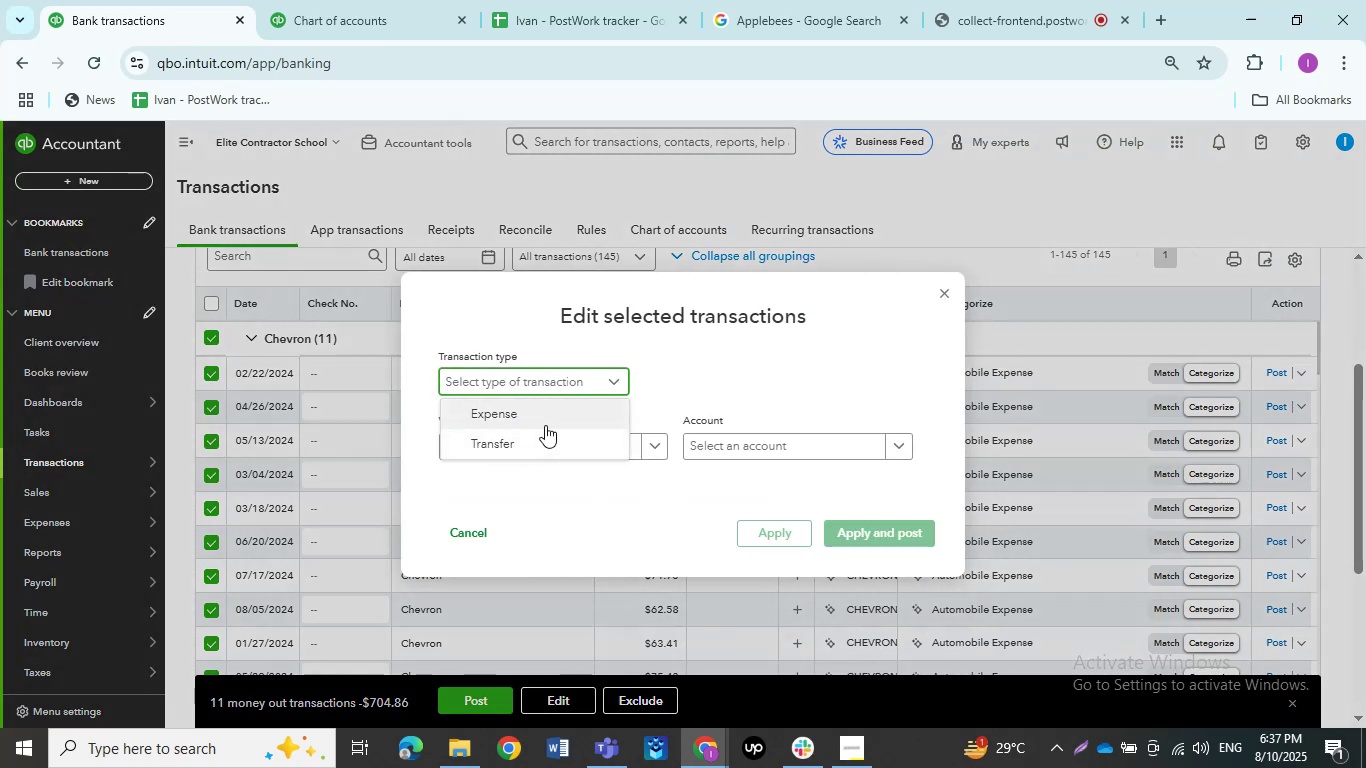 
left_click([545, 425])
 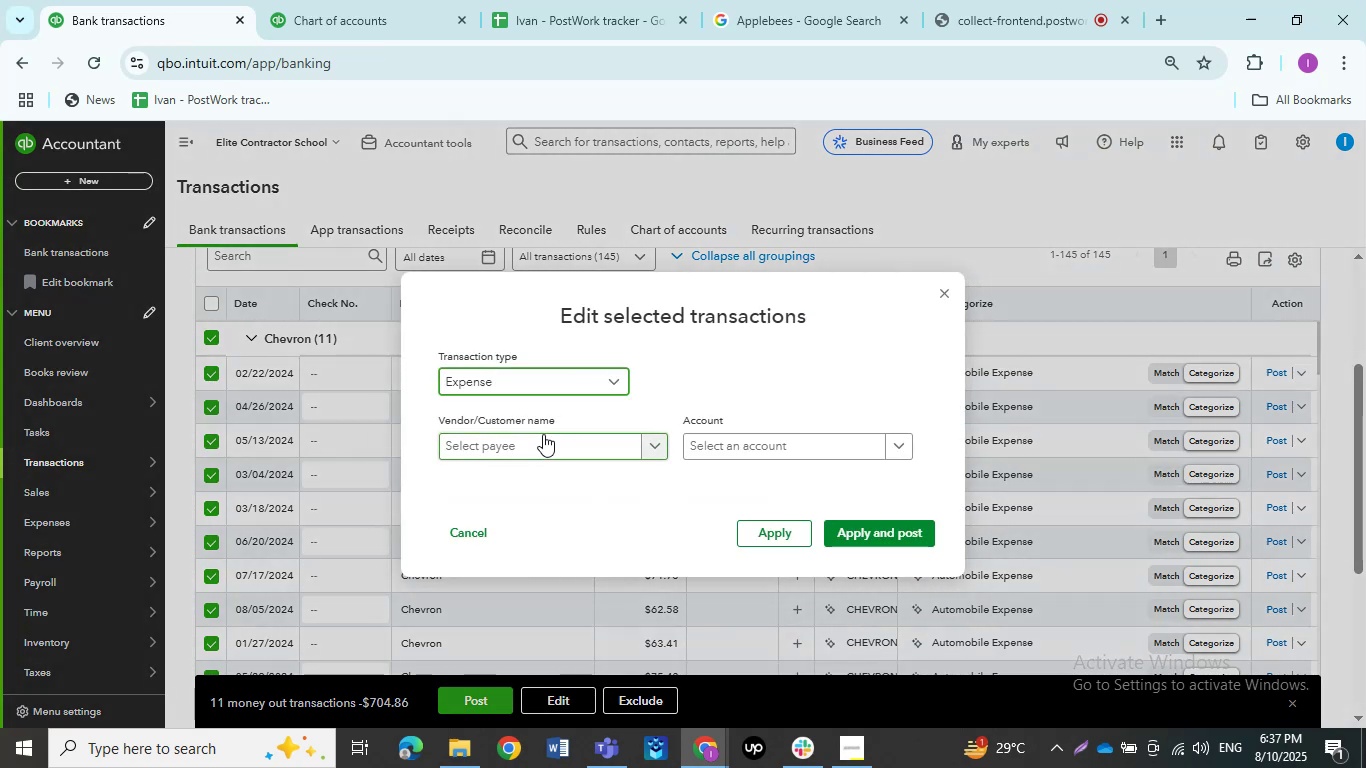 
left_click([543, 434])
 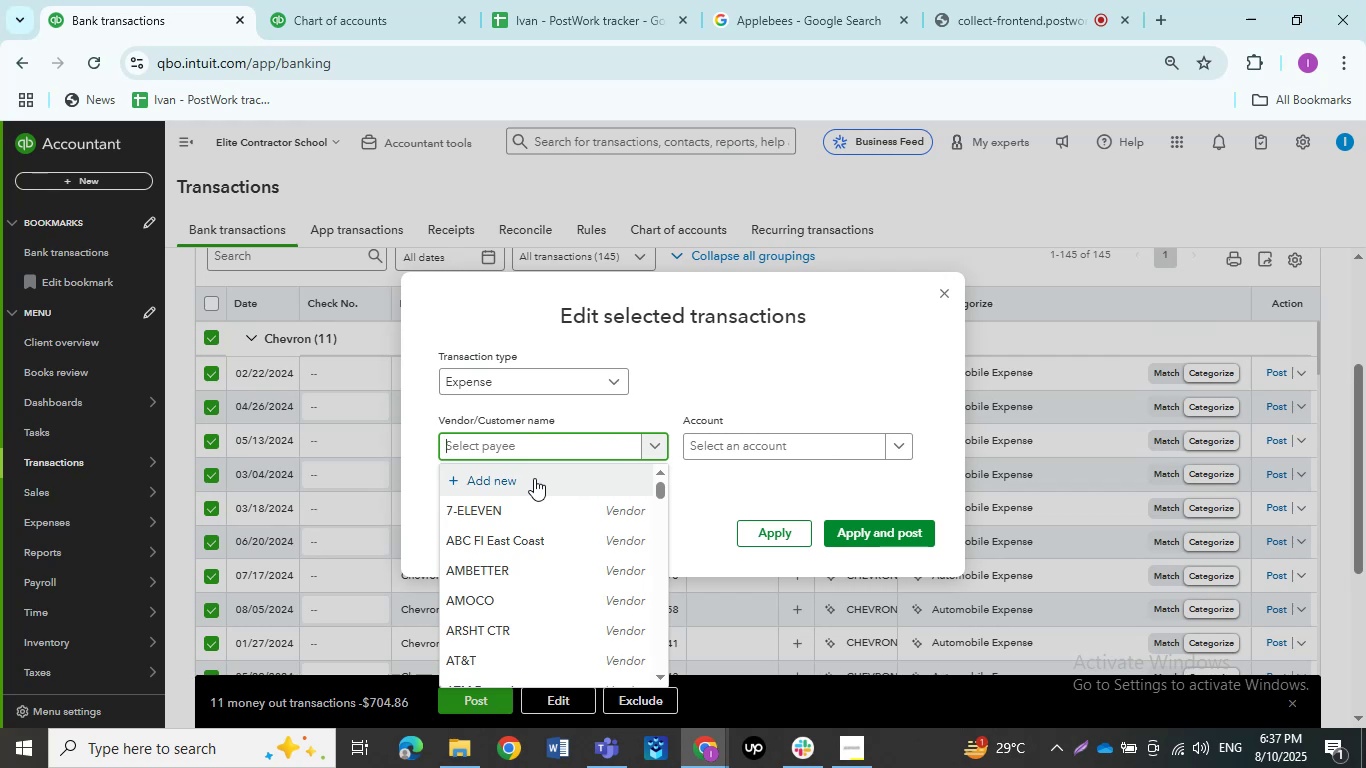 
wait(7.47)
 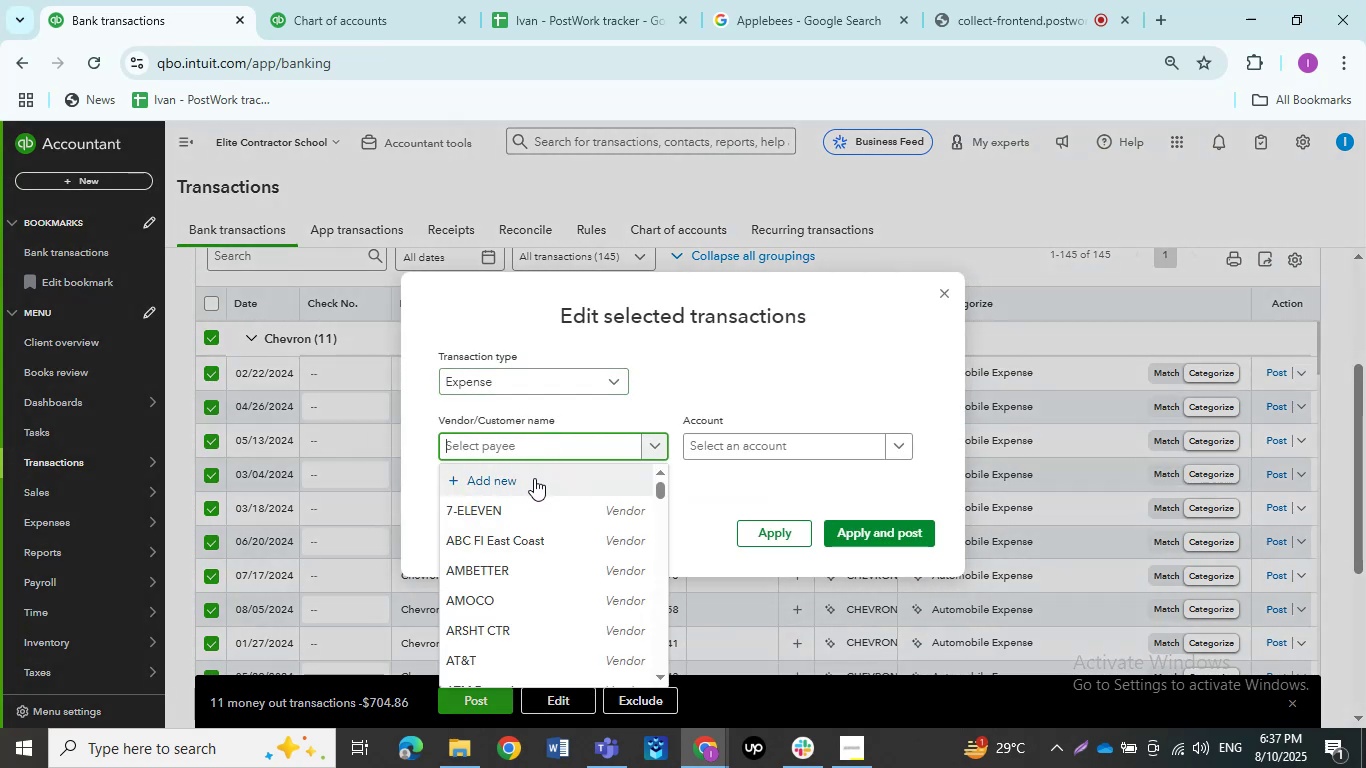 
scroll: coordinate [534, 541], scroll_direction: down, amount: 2.0
 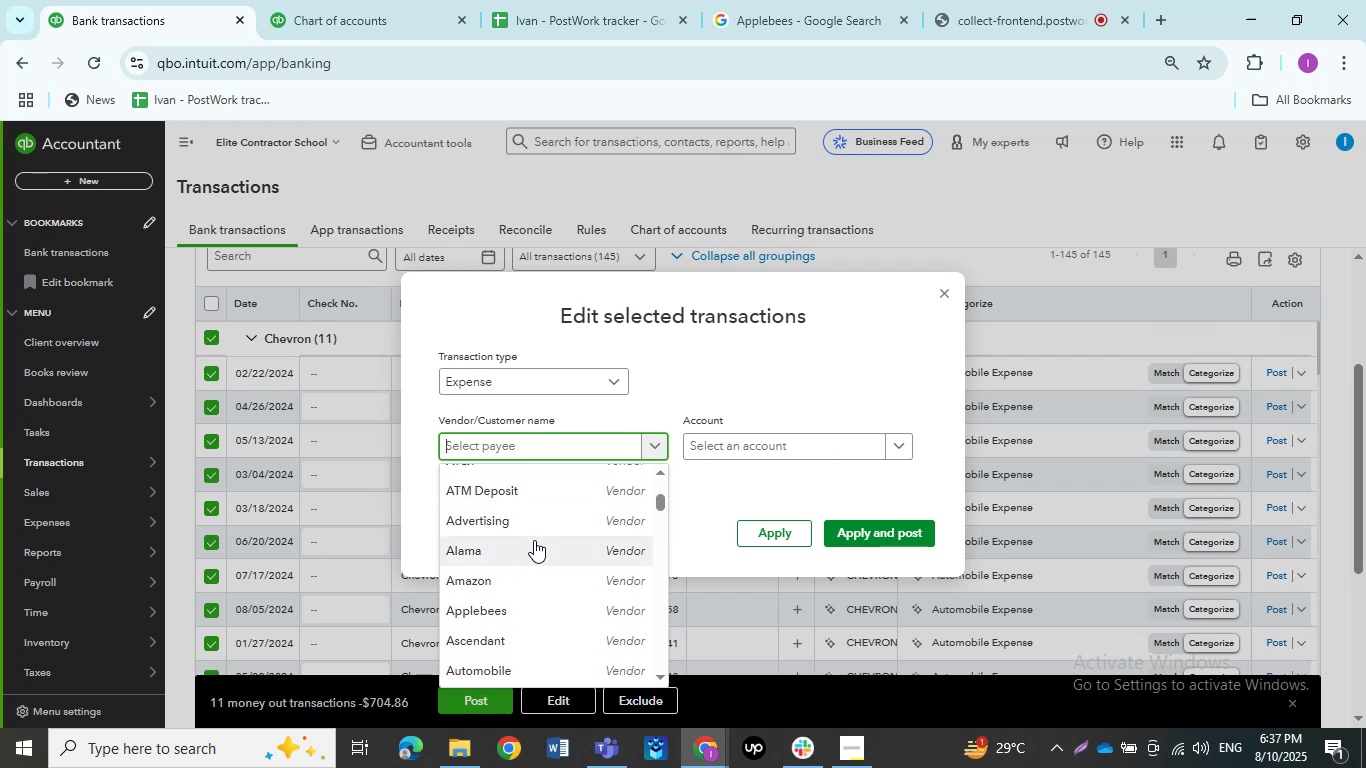 
scroll: coordinate [534, 539], scroll_direction: up, amount: 1.0
 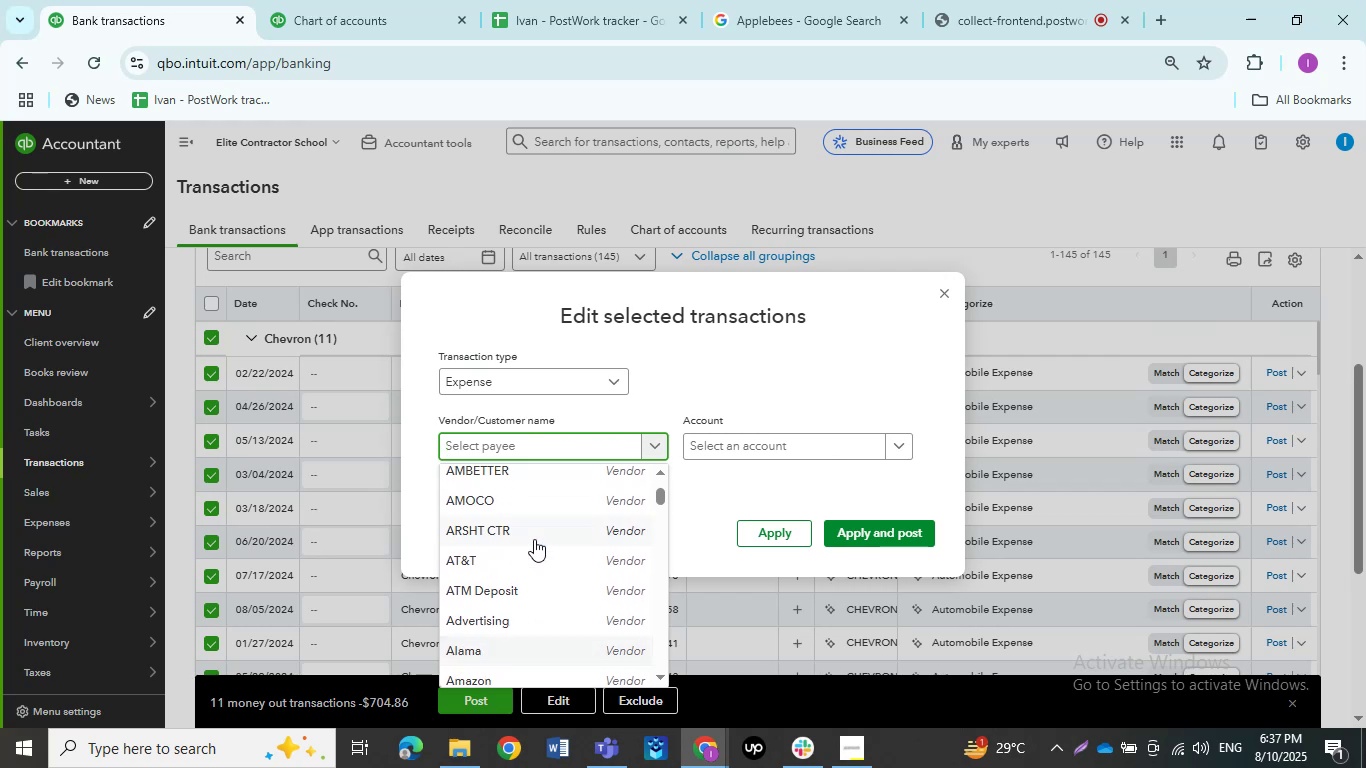 
scroll: coordinate [535, 537], scroll_direction: down, amount: 3.0
 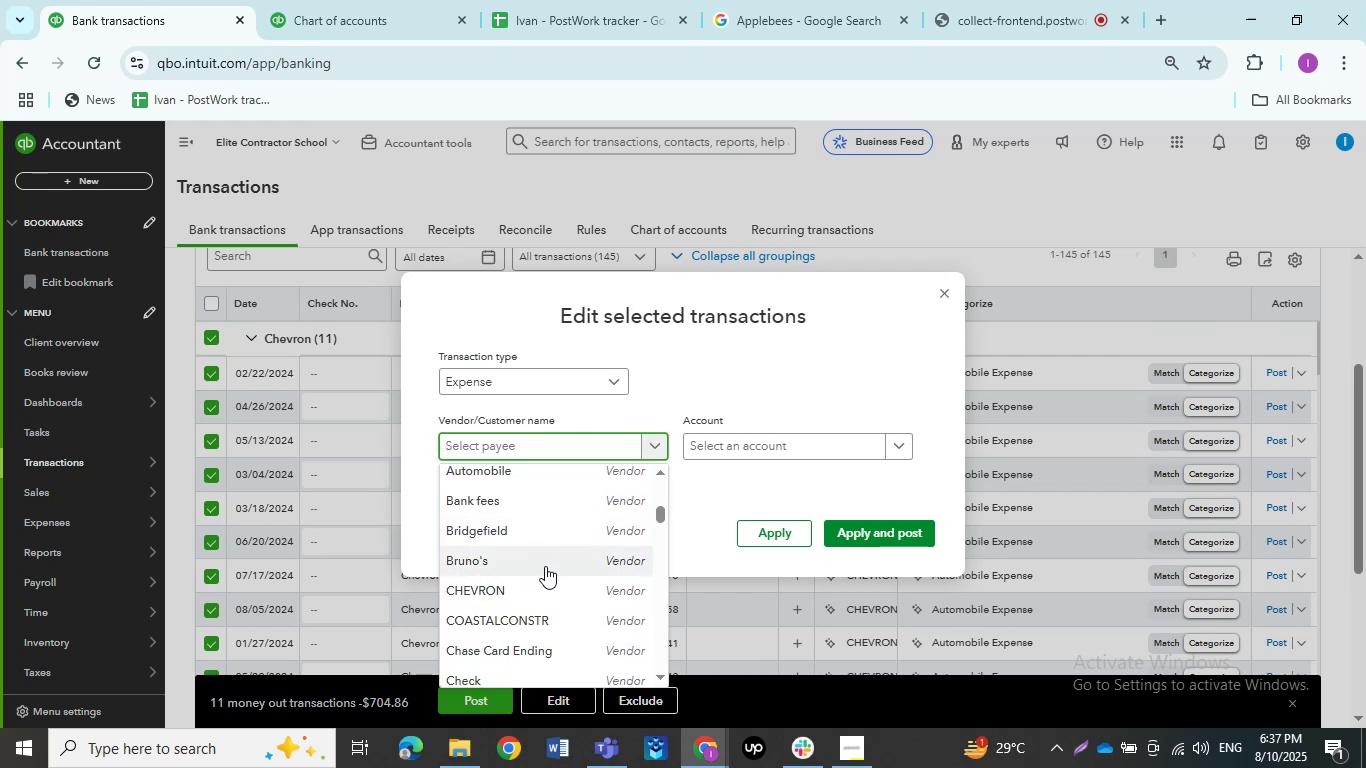 
left_click([539, 577])
 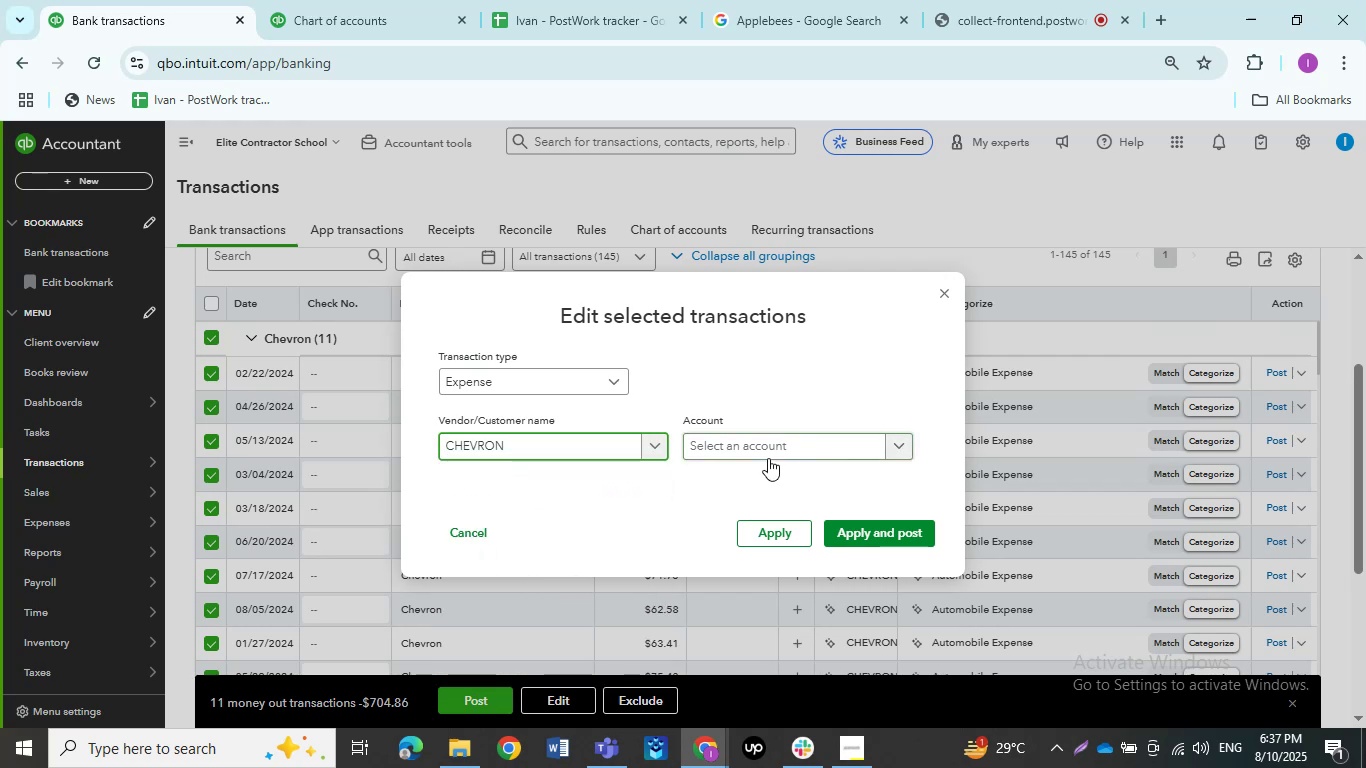 
left_click([771, 459])
 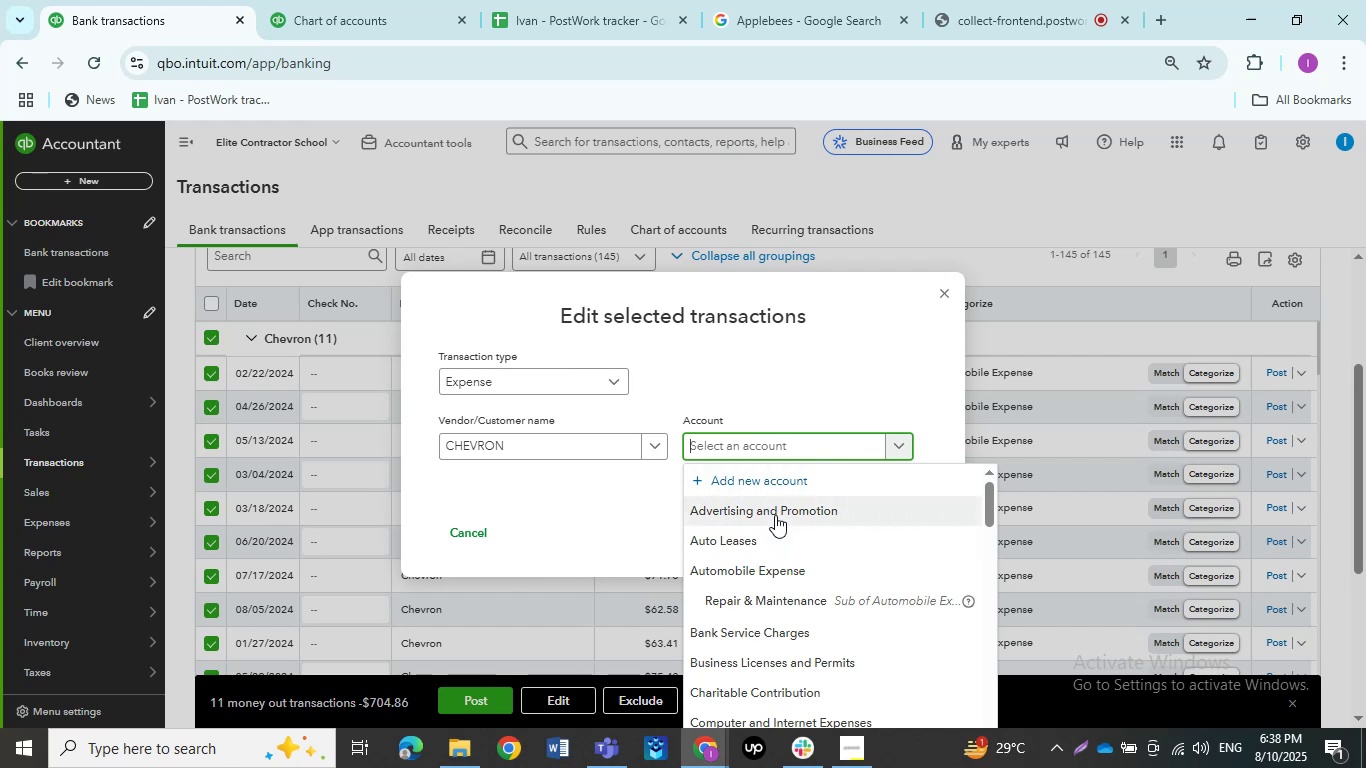 
left_click([768, 568])
 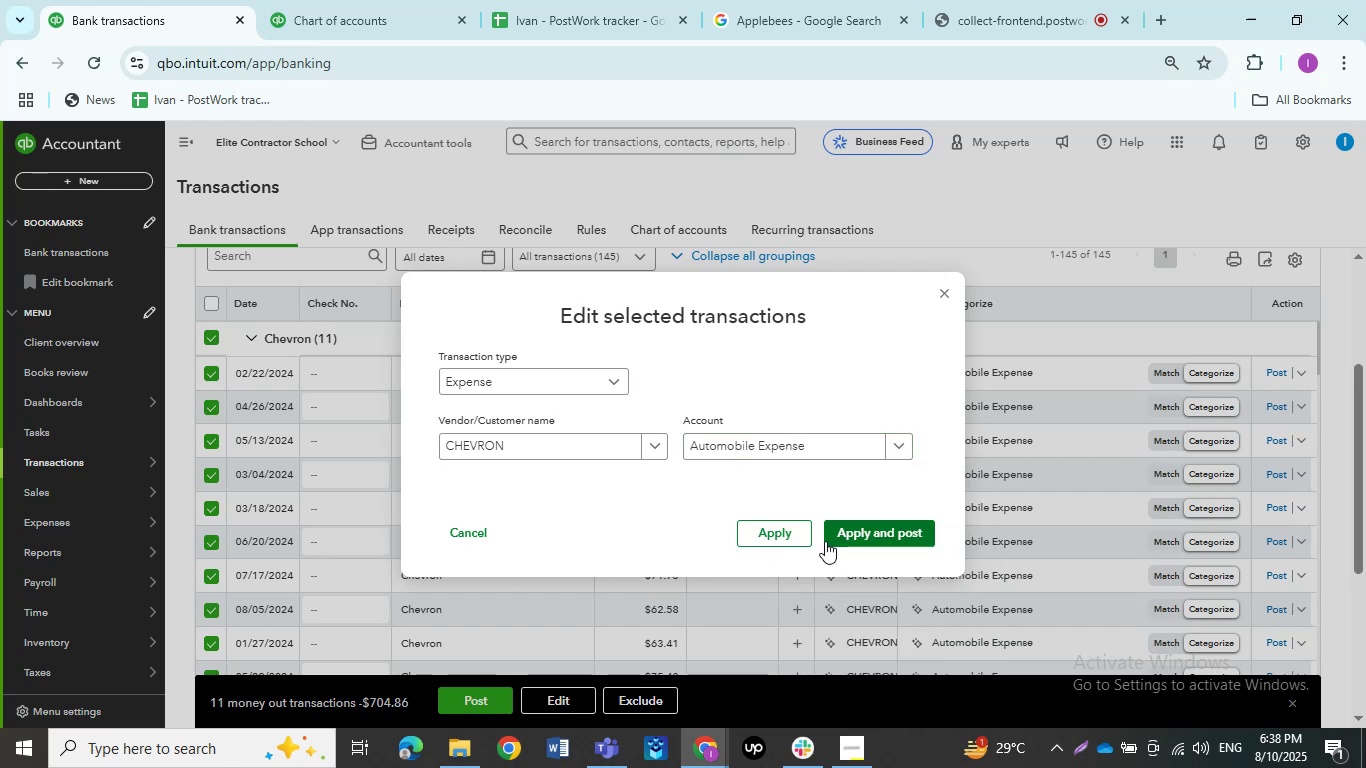 
left_click([846, 530])
 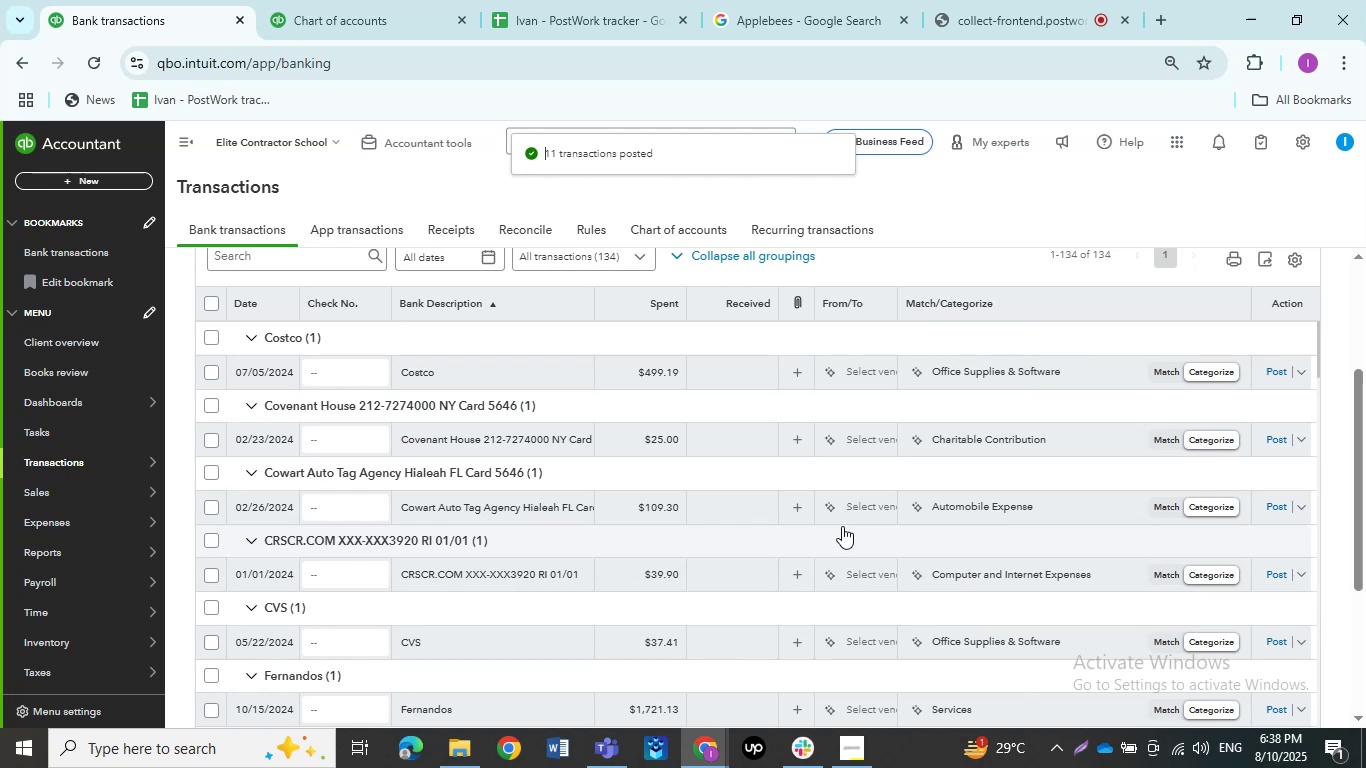 
wait(11.12)
 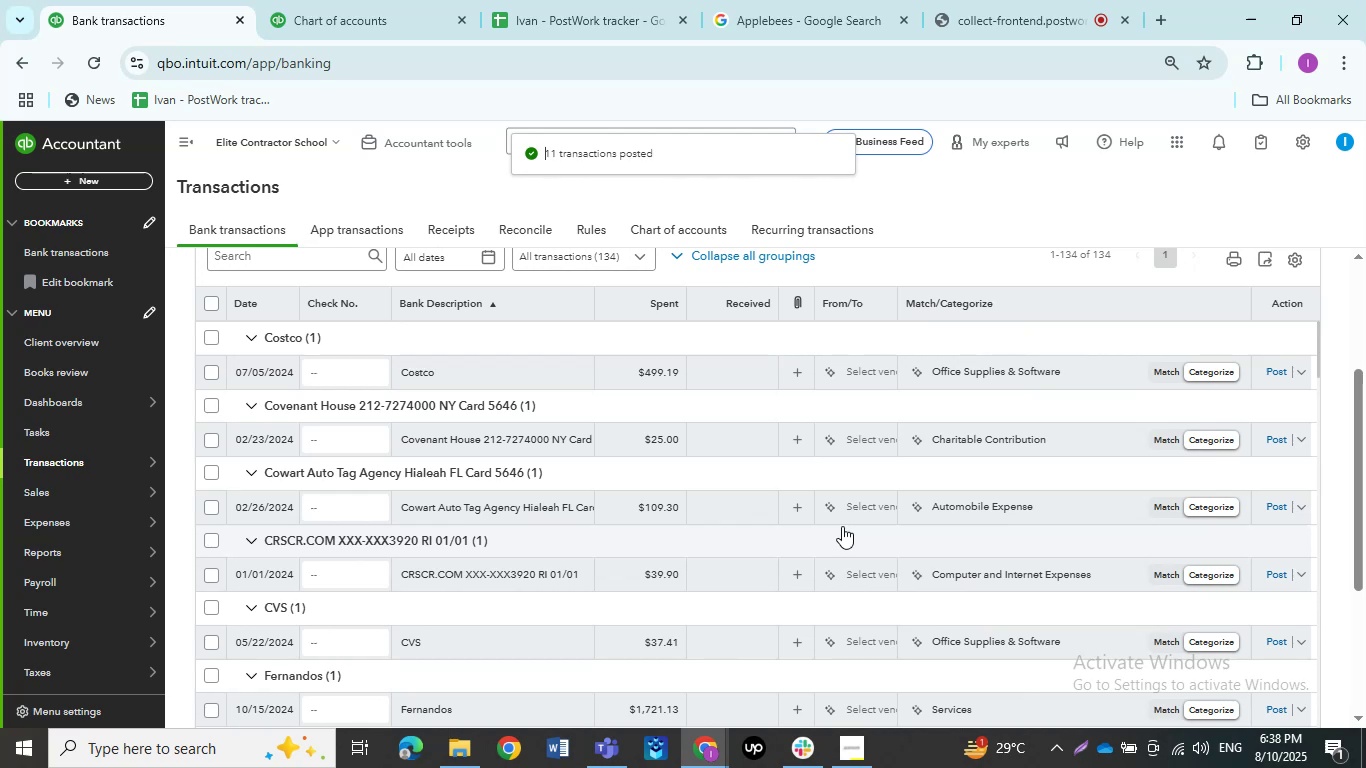 
mouse_move([447, 366])
 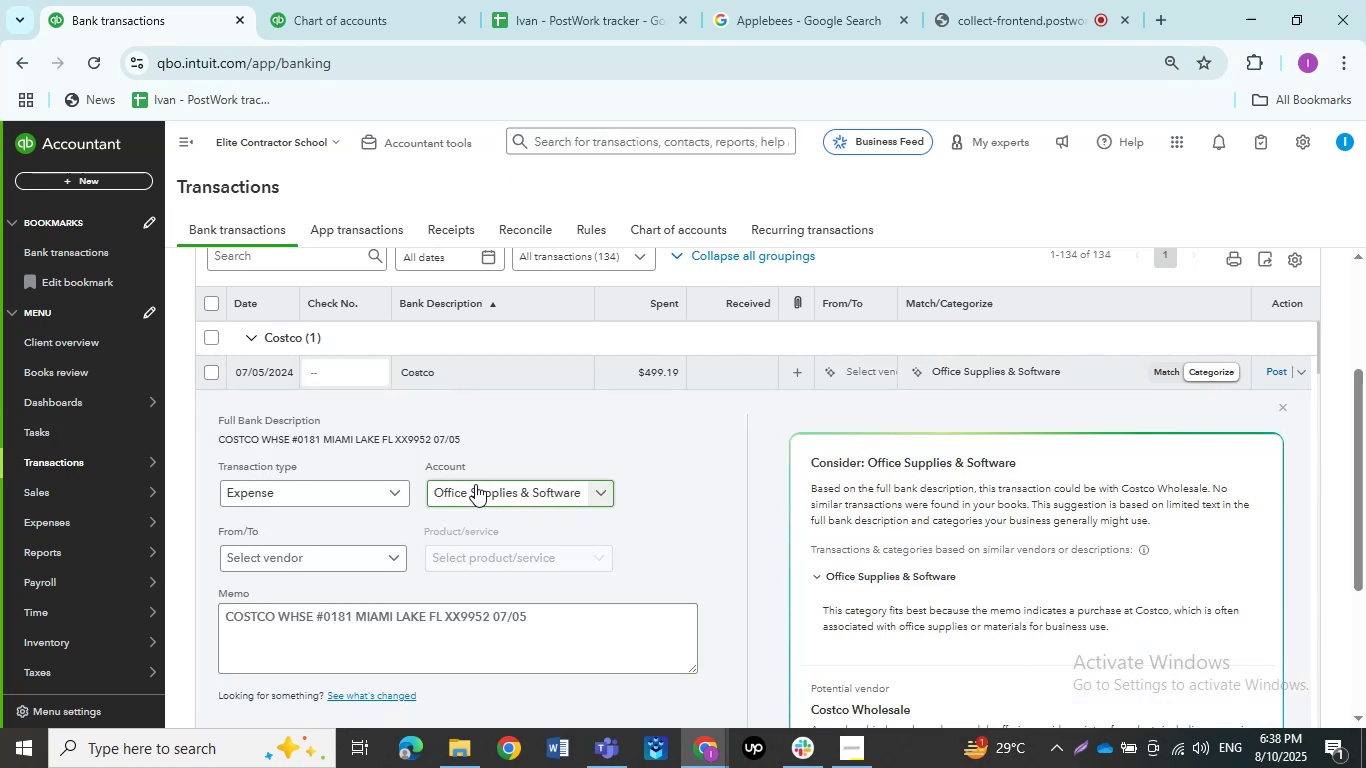 
left_click([326, 564])
 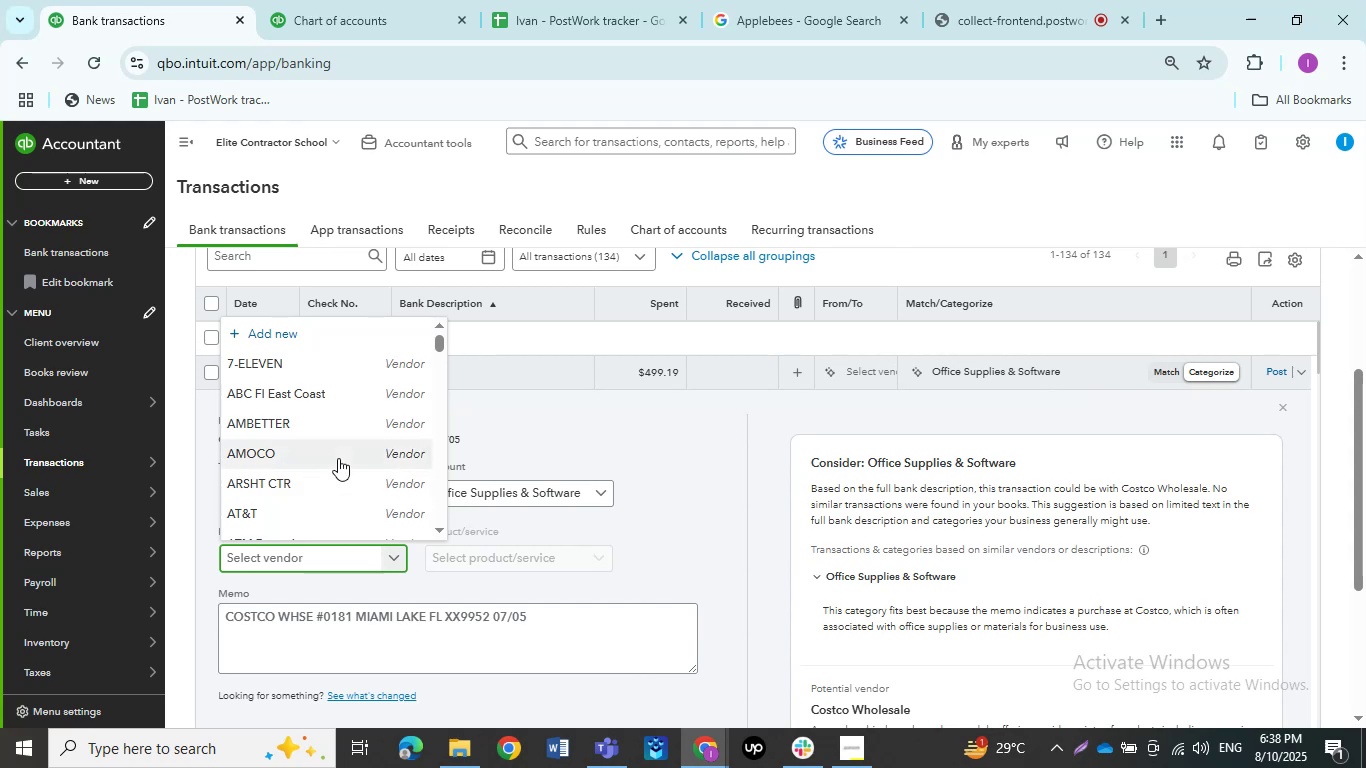 
scroll: coordinate [338, 460], scroll_direction: down, amount: 3.0
 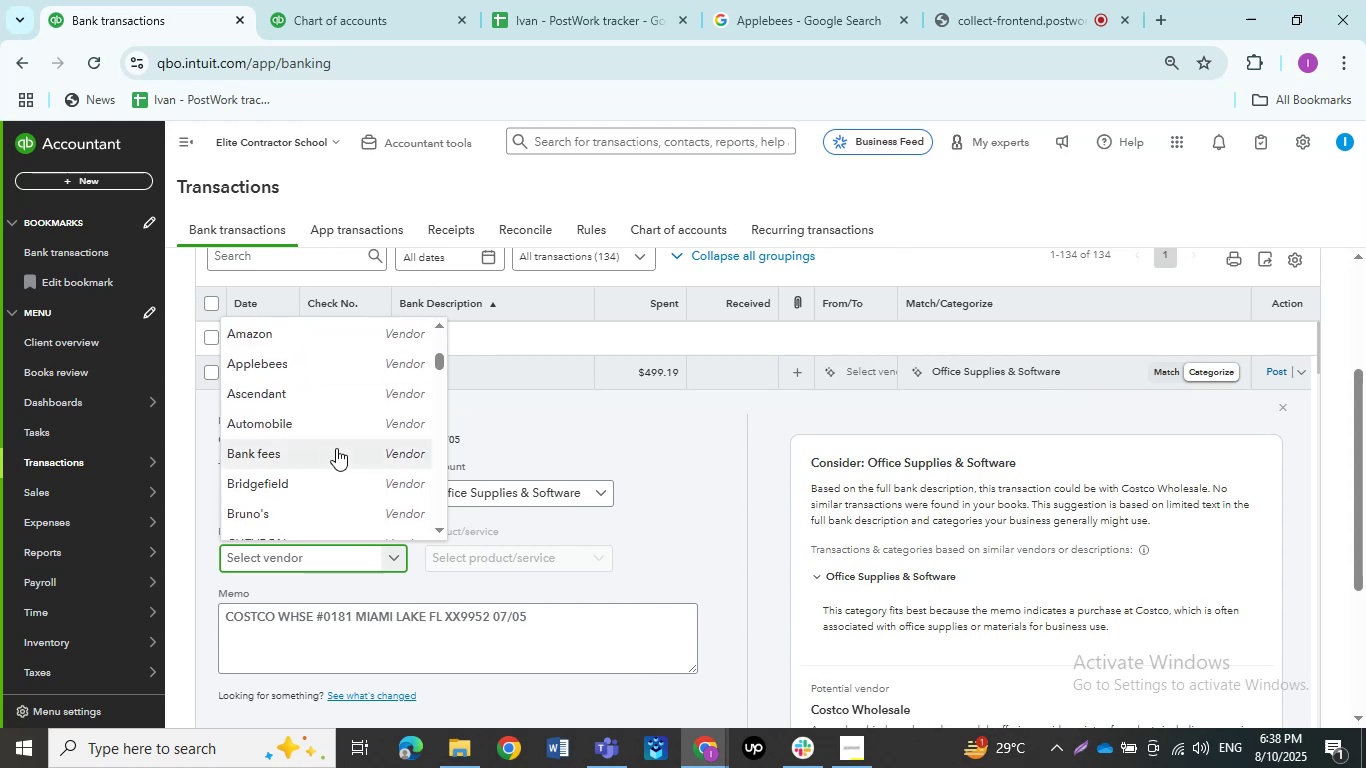 
scroll: coordinate [336, 448], scroll_direction: up, amount: 1.0
 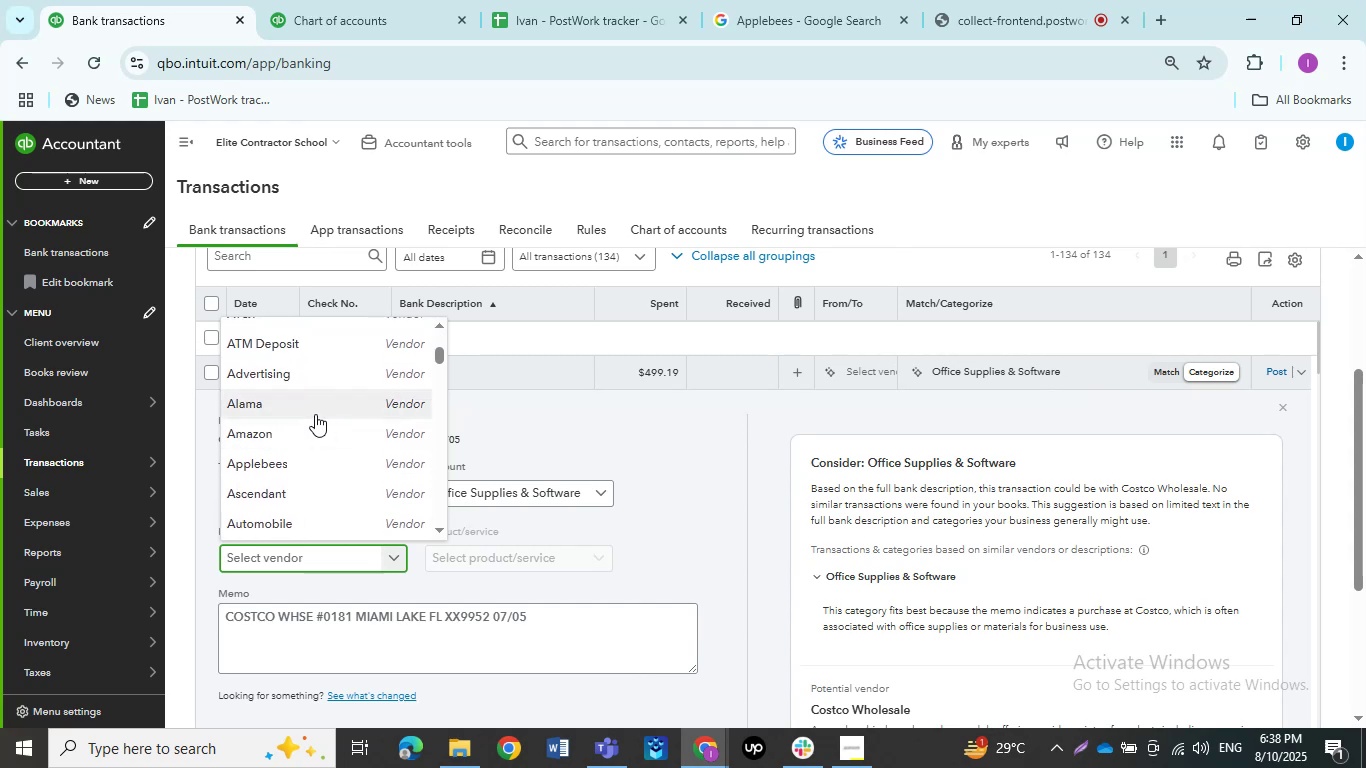 
wait(12.25)
 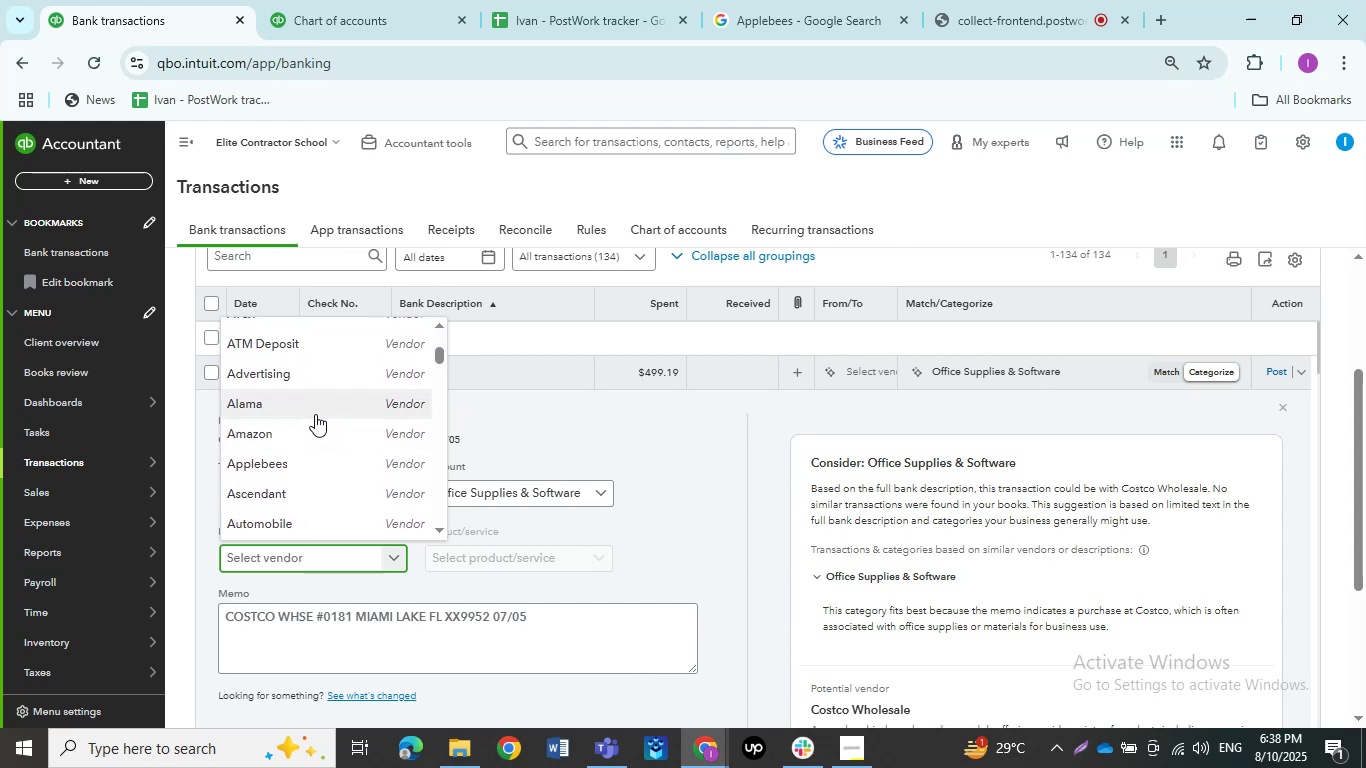 
scroll: coordinate [307, 495], scroll_direction: down, amount: 4.0
 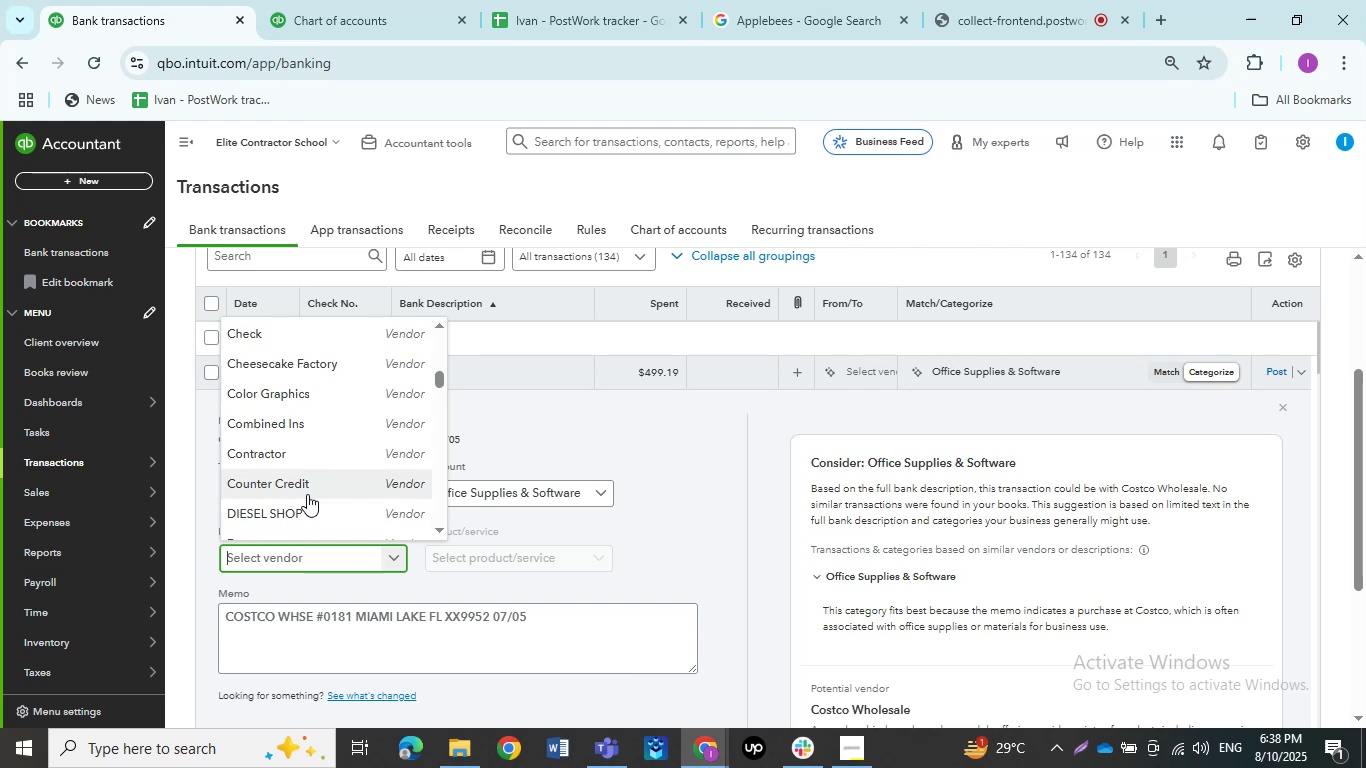 
wait(7.97)
 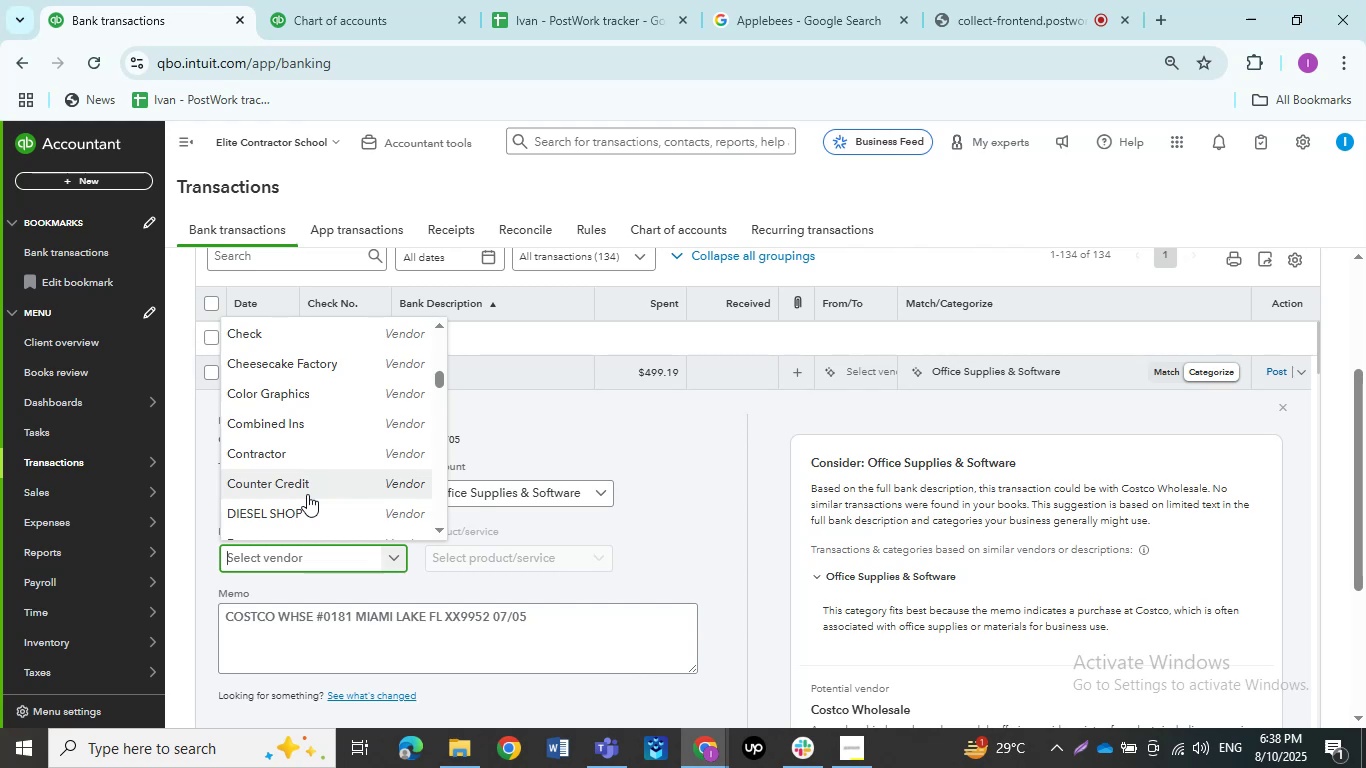 
scroll: coordinate [307, 494], scroll_direction: up, amount: 11.0
 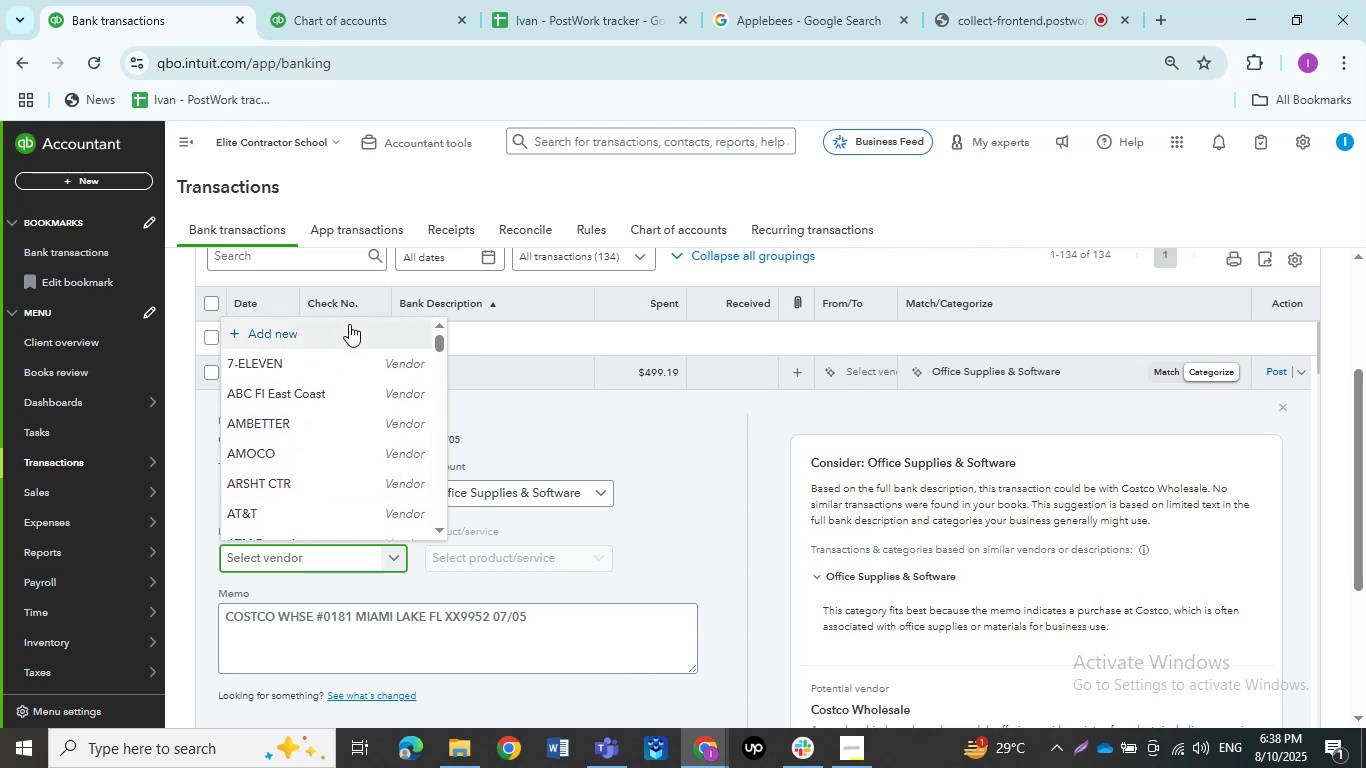 
left_click([349, 324])
 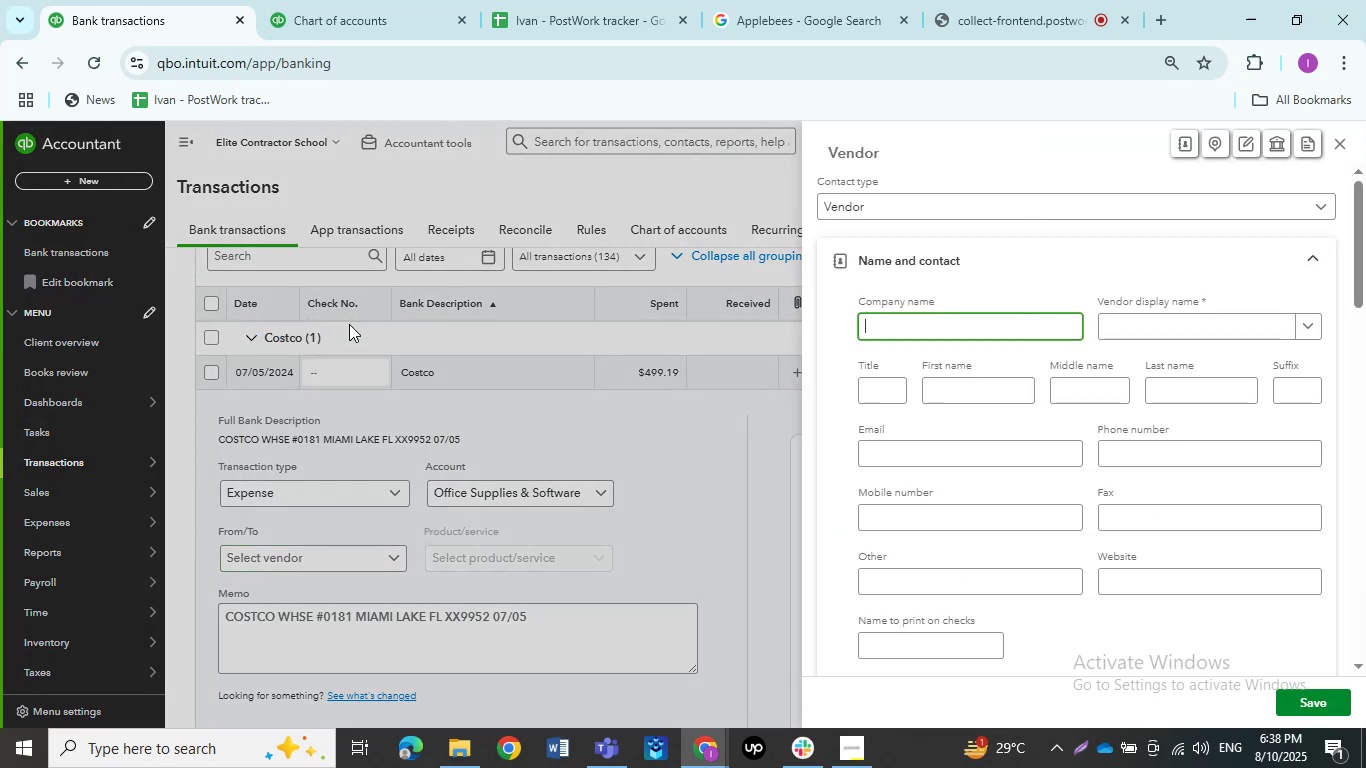 
type(Costco Whse)
 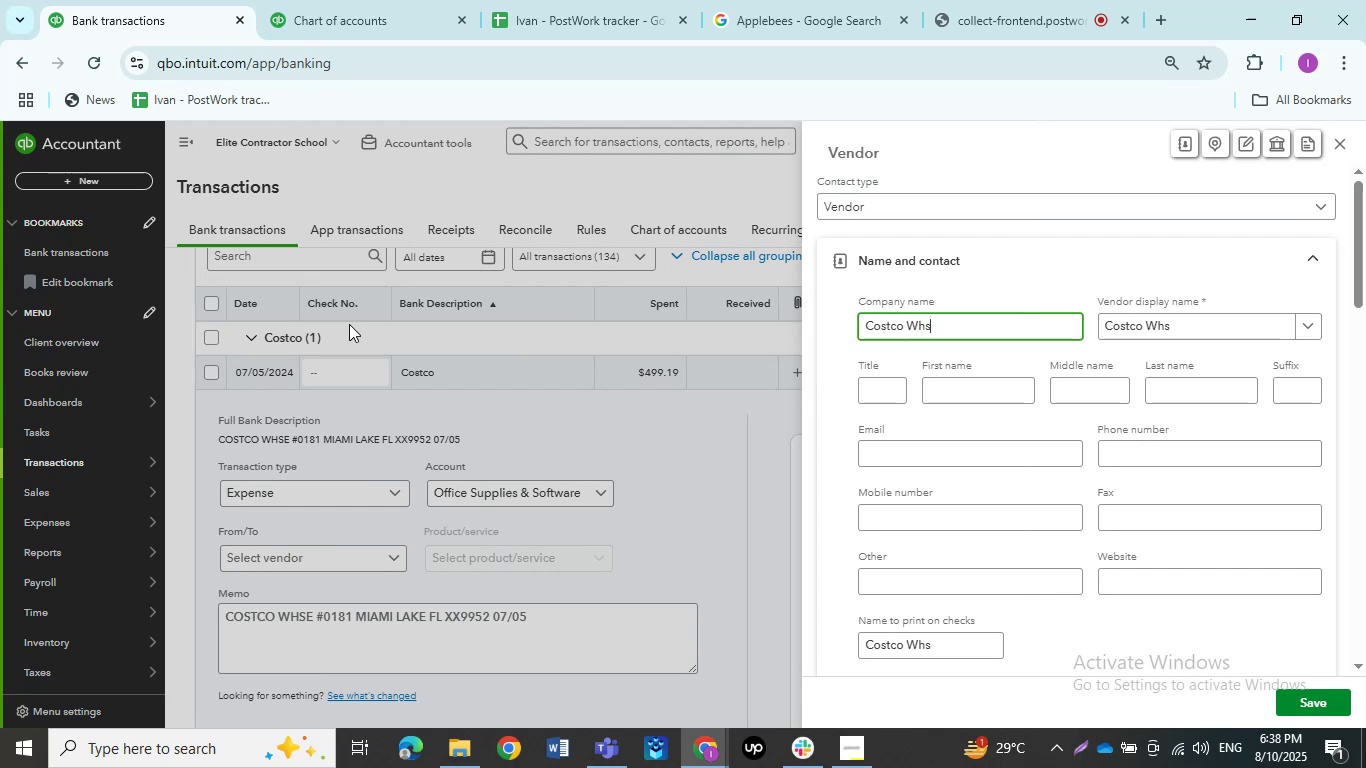 
left_click([1289, 697])
 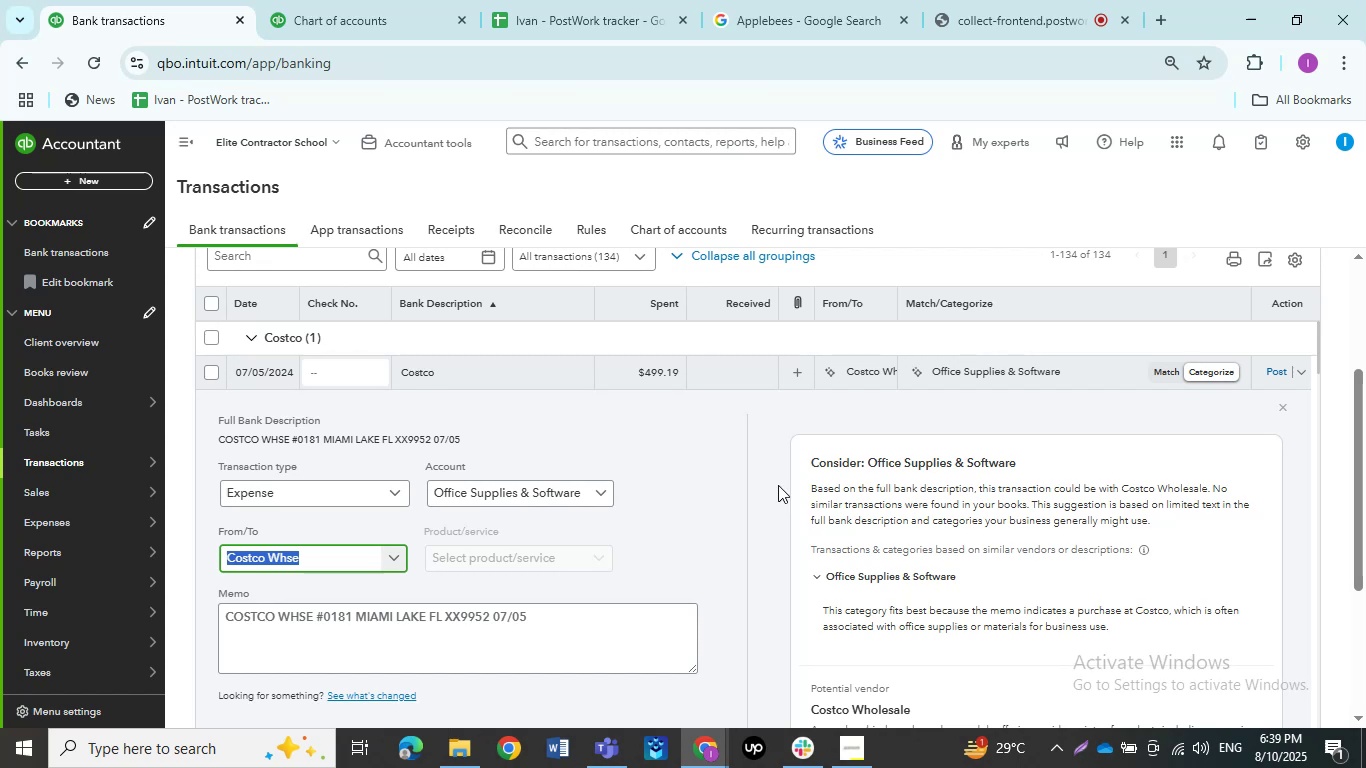 
wait(27.13)
 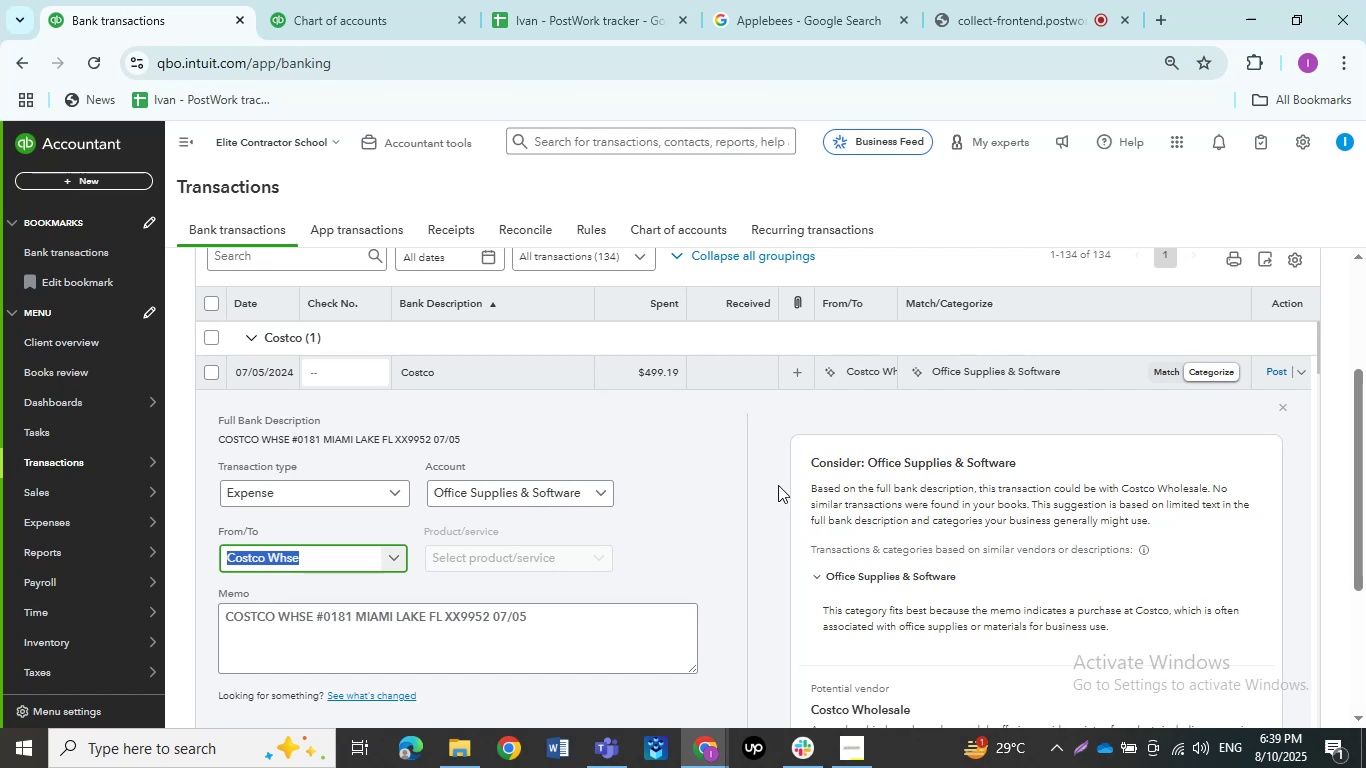 
left_click([535, 379])
 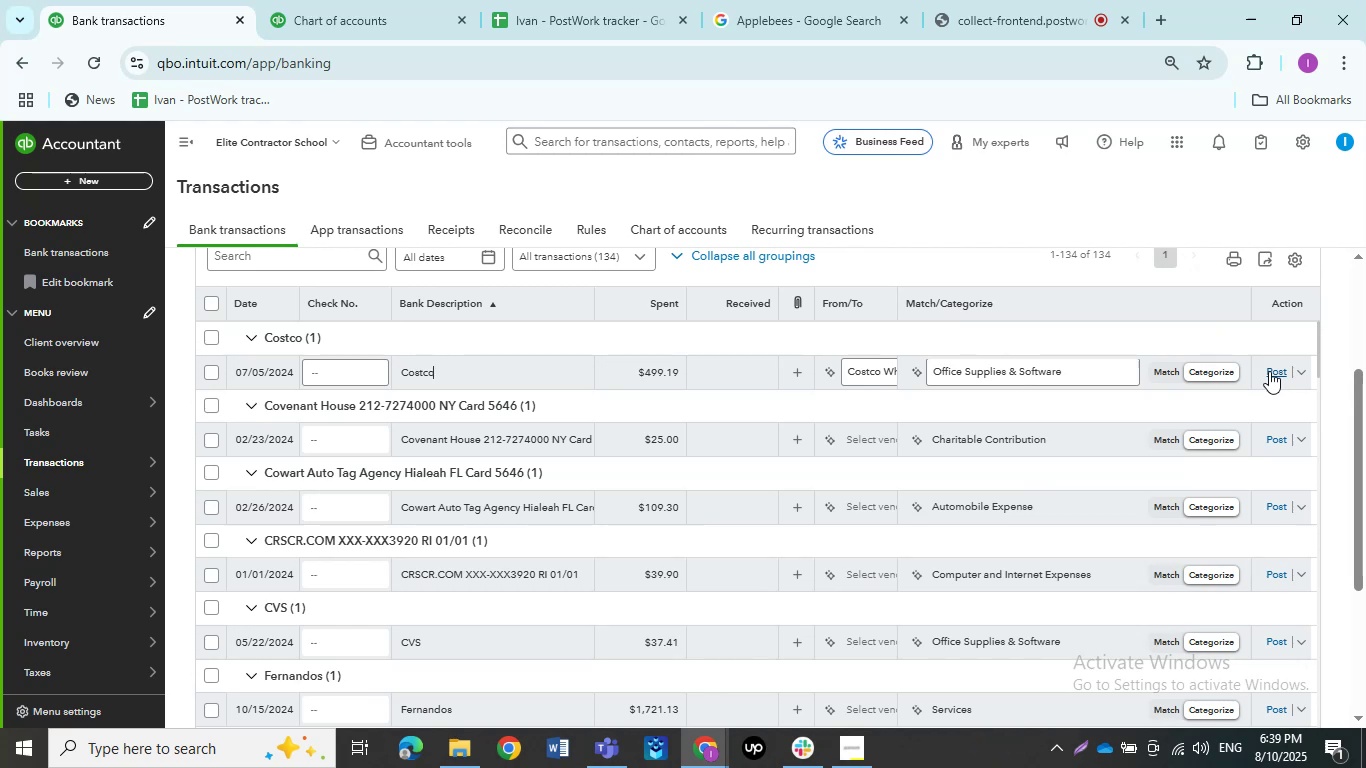 
wait(18.1)
 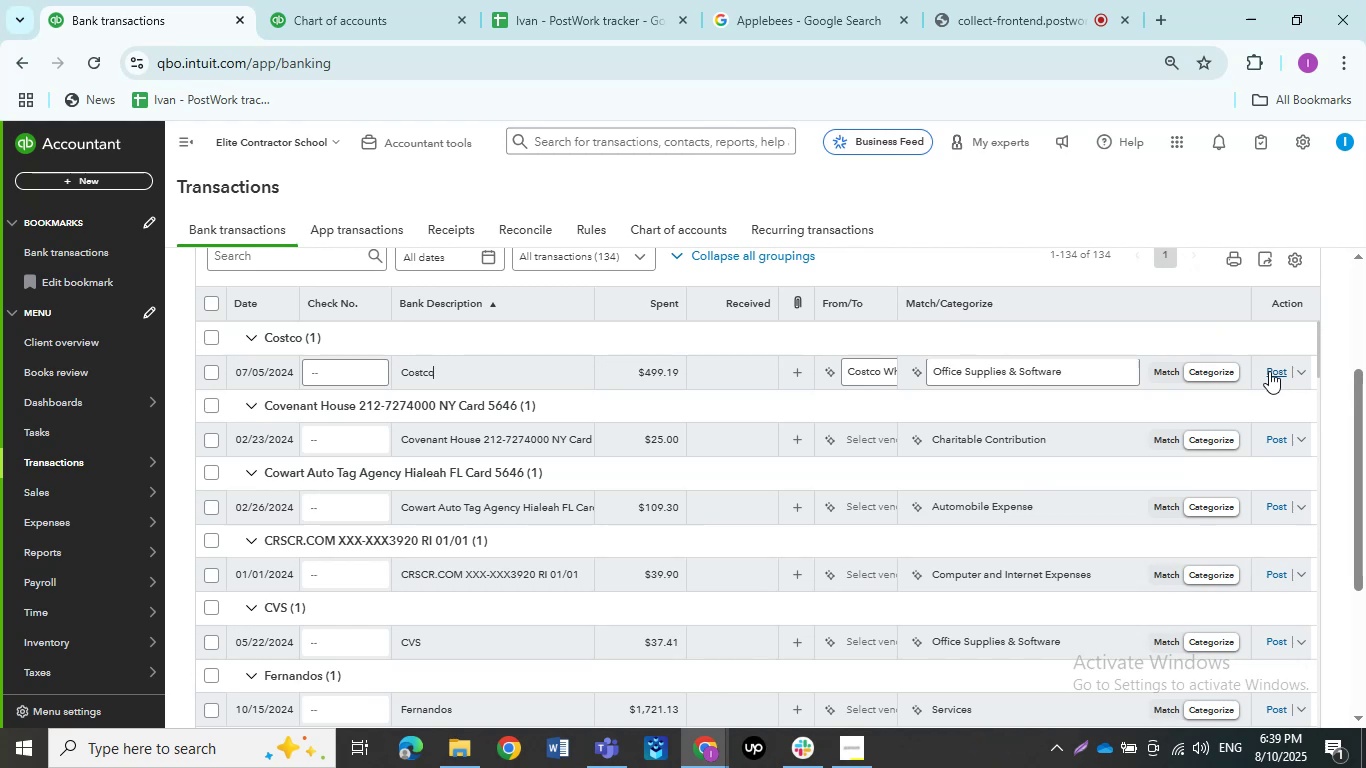 
left_click([1269, 371])
 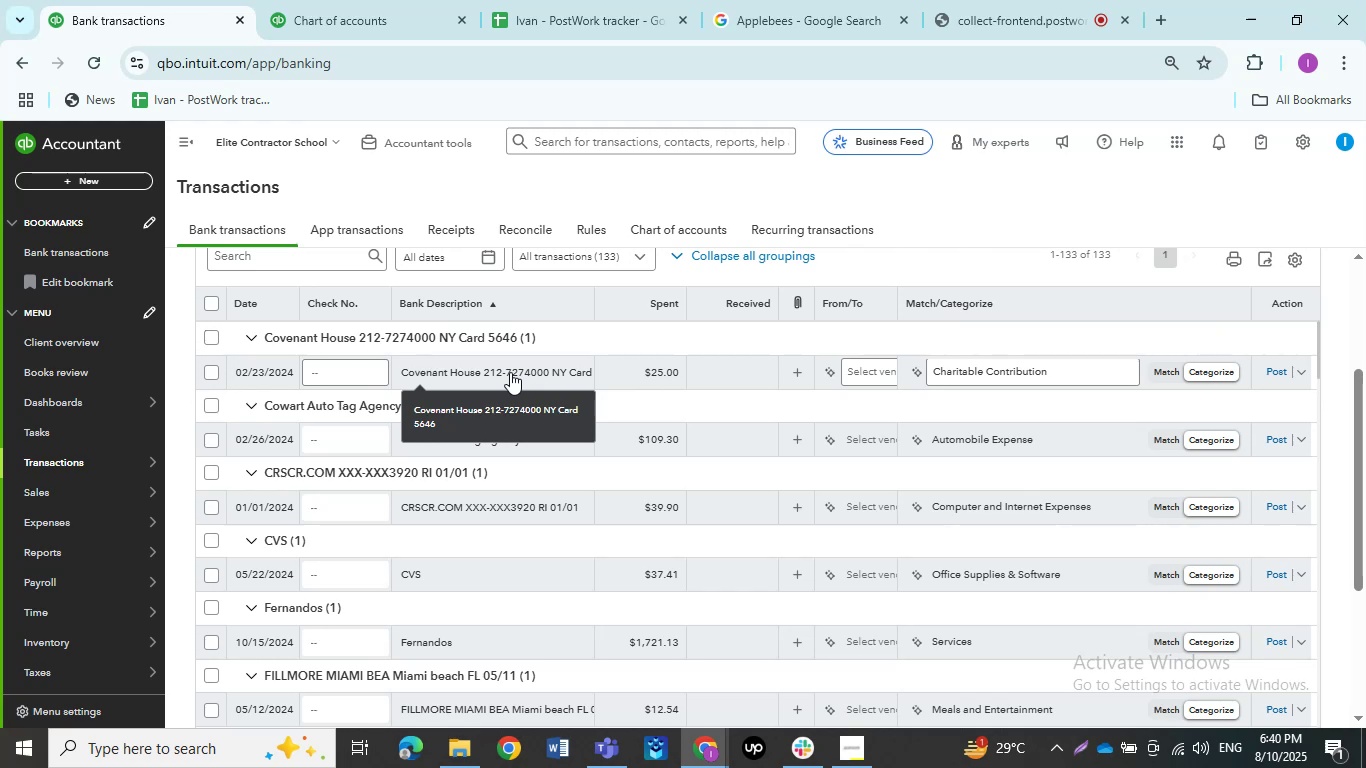 
wait(28.81)
 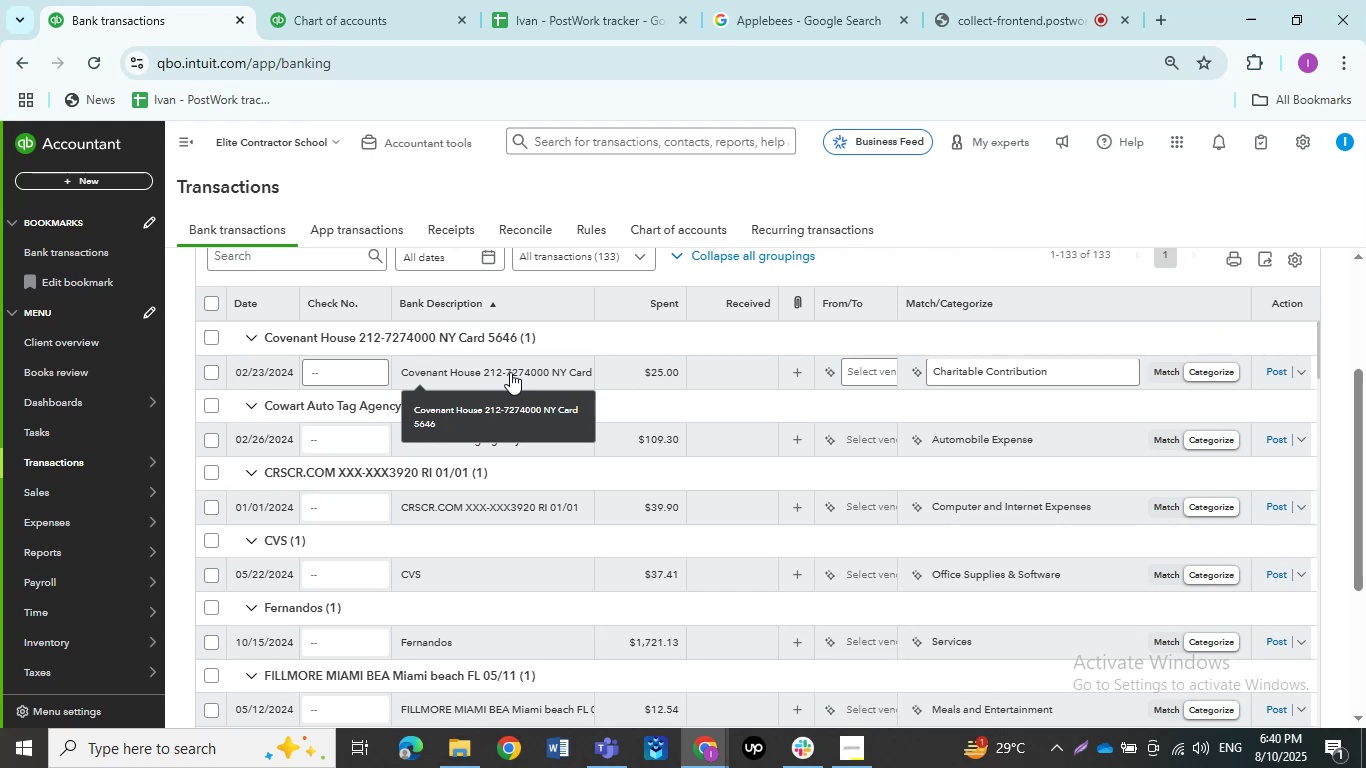 
left_click([511, 356])
 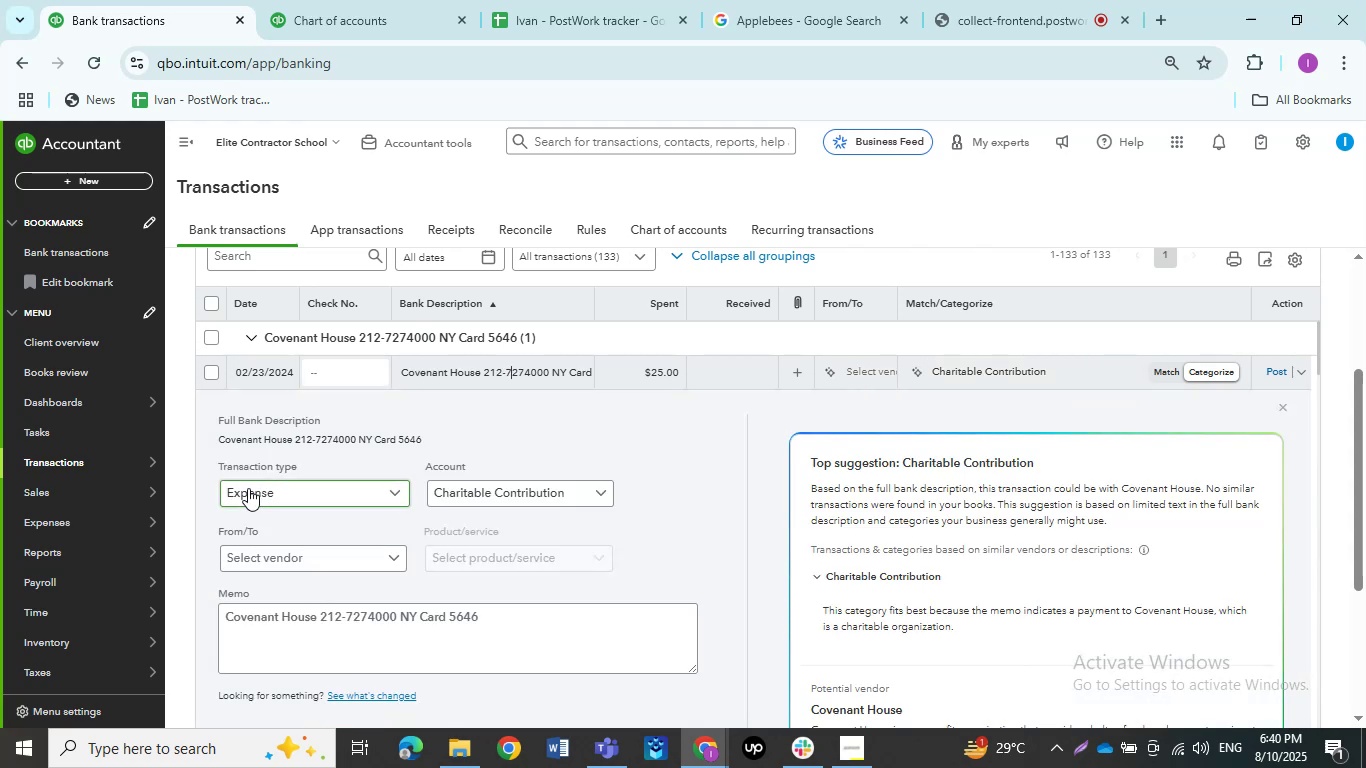 
wait(8.19)
 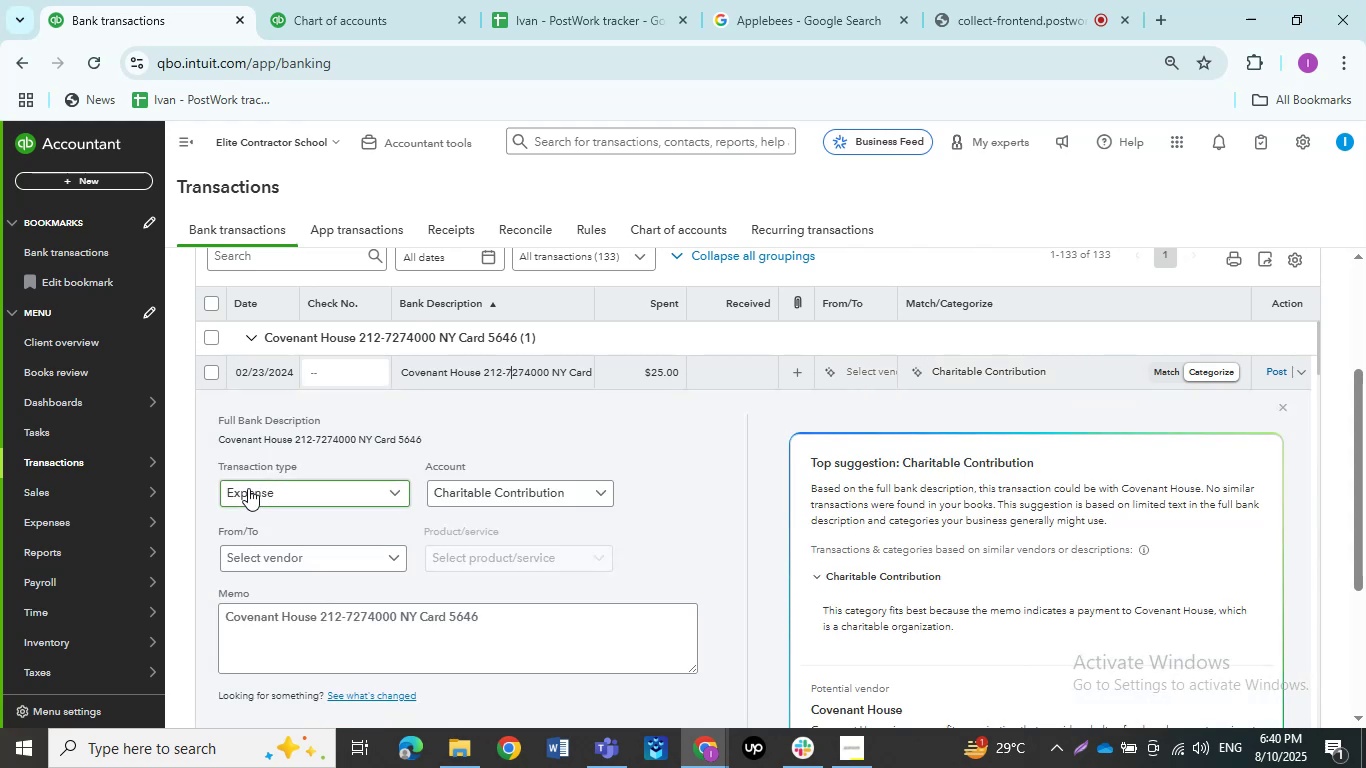 
left_click_drag(start_coordinate=[320, 618], to_coordinate=[214, 610])
 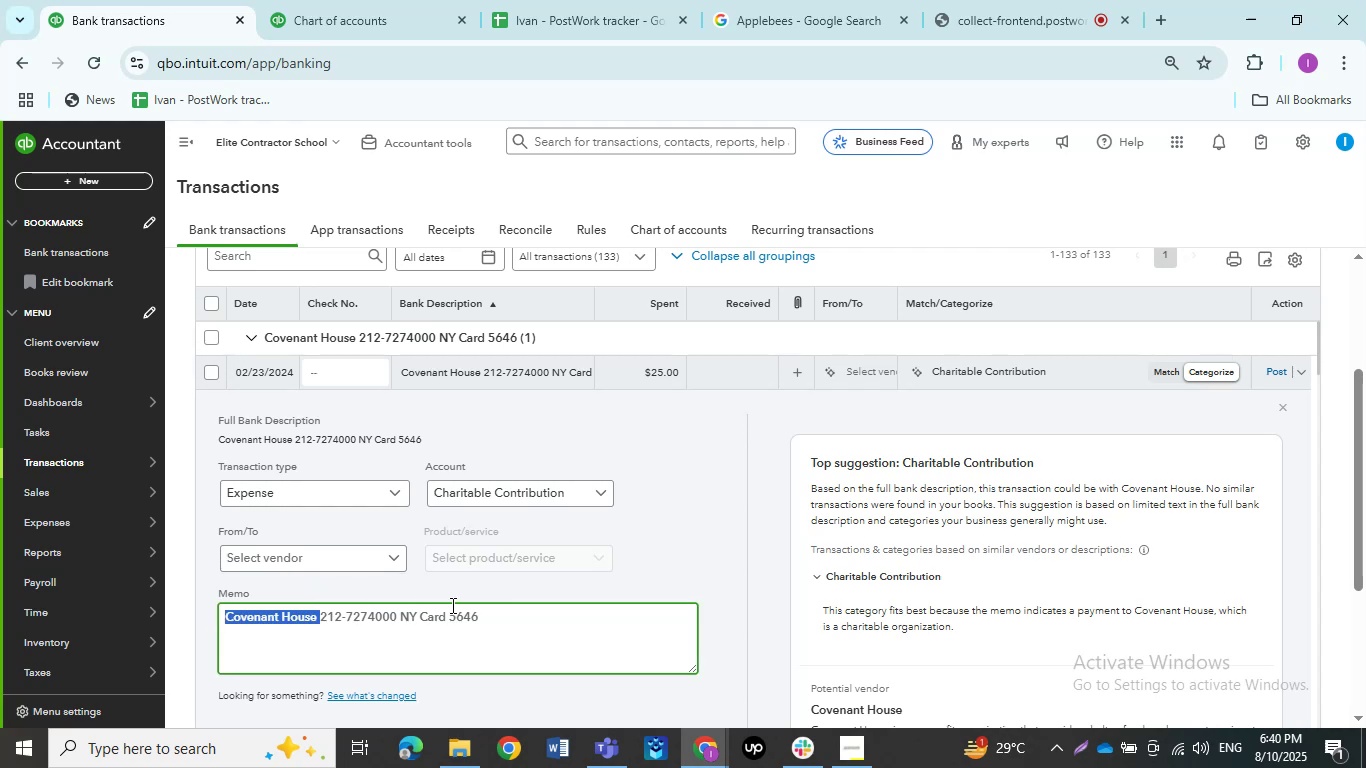 
key(Control+C)
 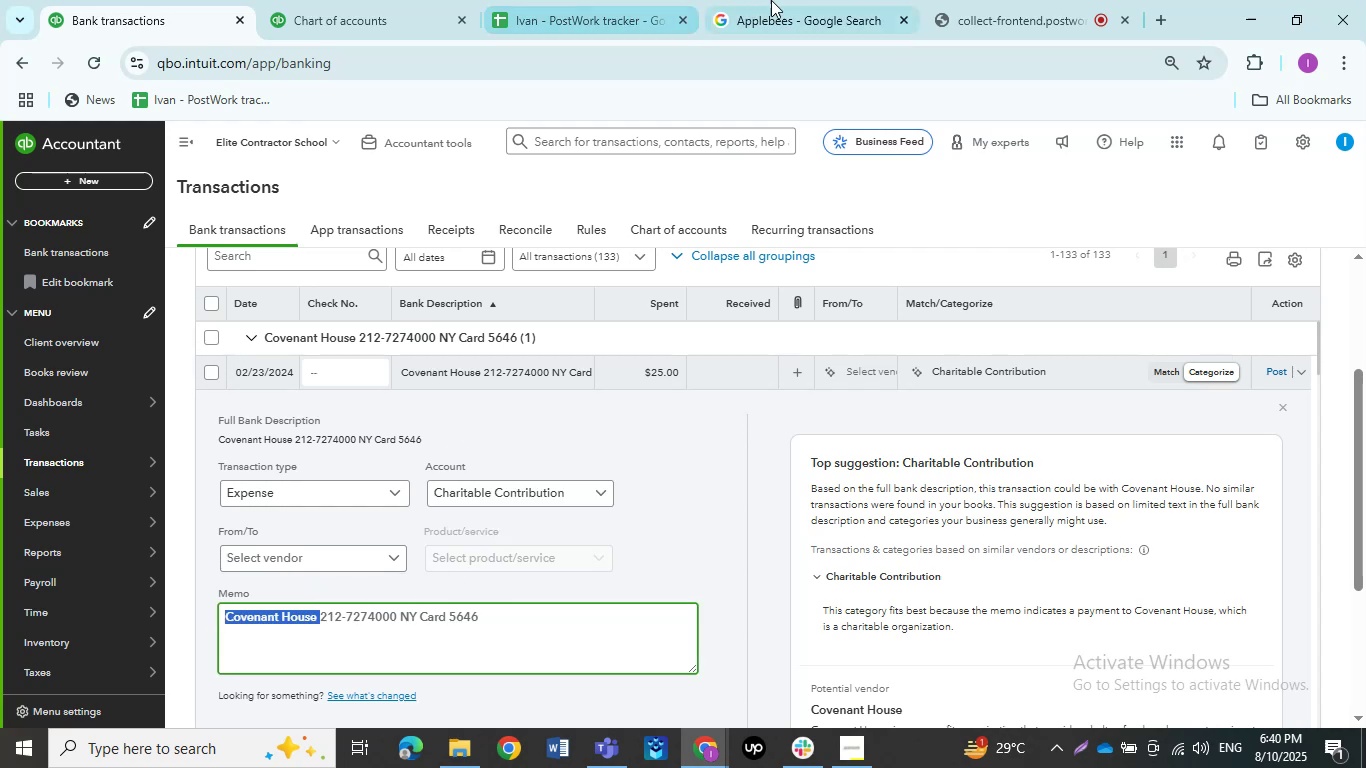 
left_click([788, 0])
 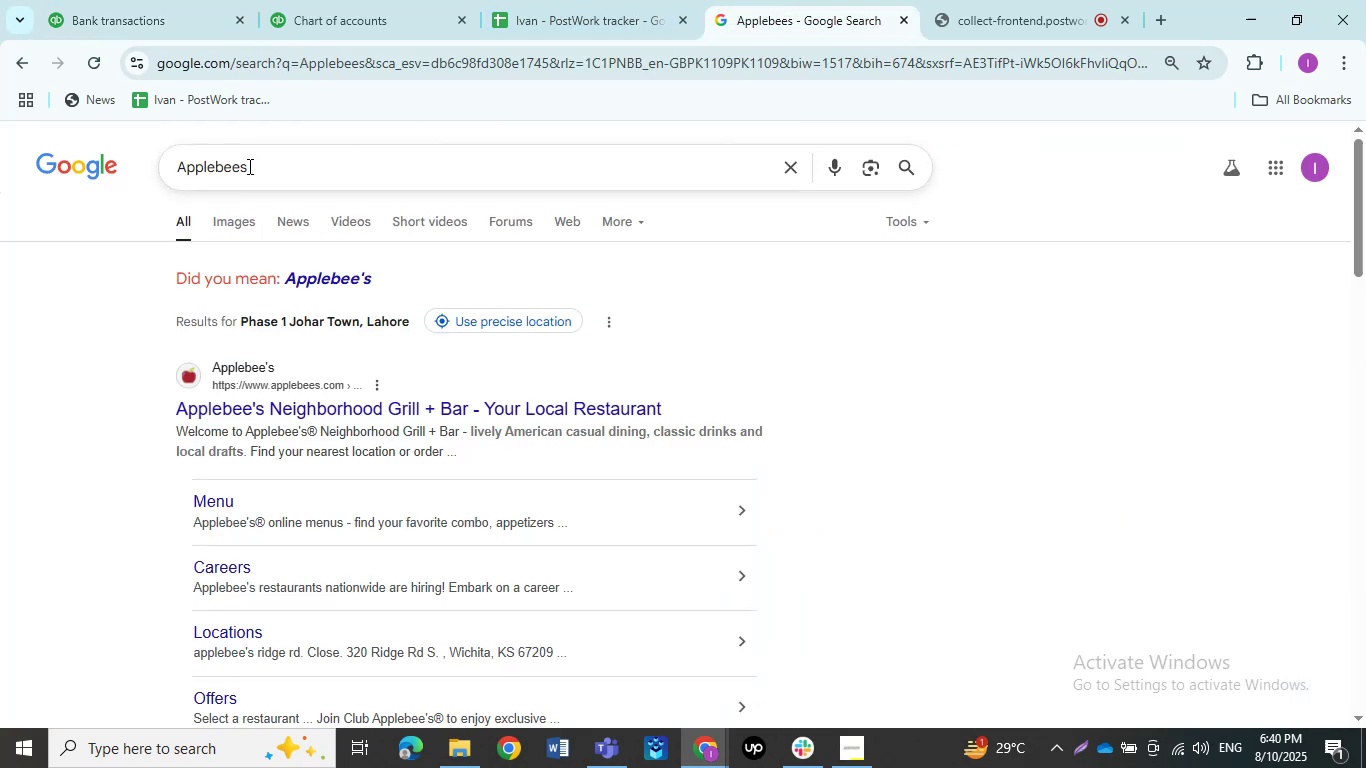 
left_click_drag(start_coordinate=[247, 166], to_coordinate=[114, 147])
 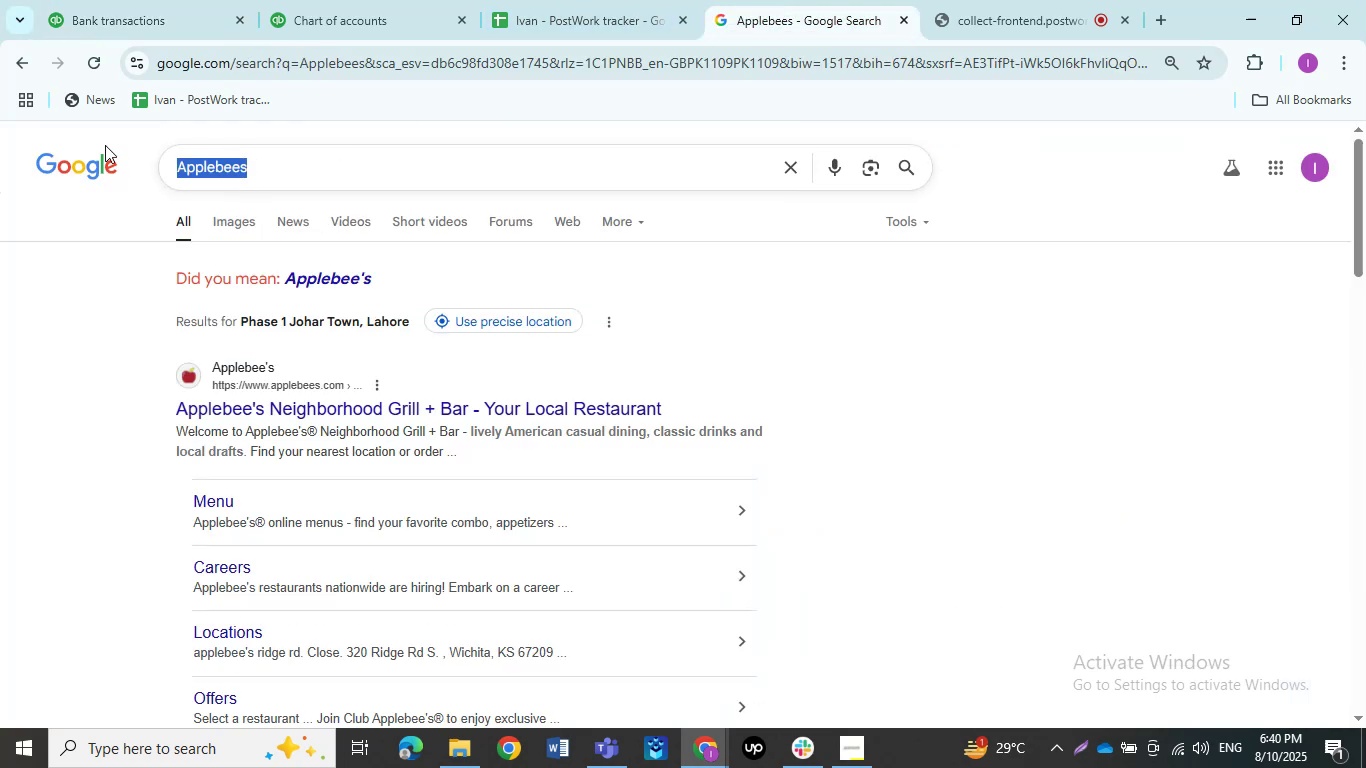 
key(Control+V)
 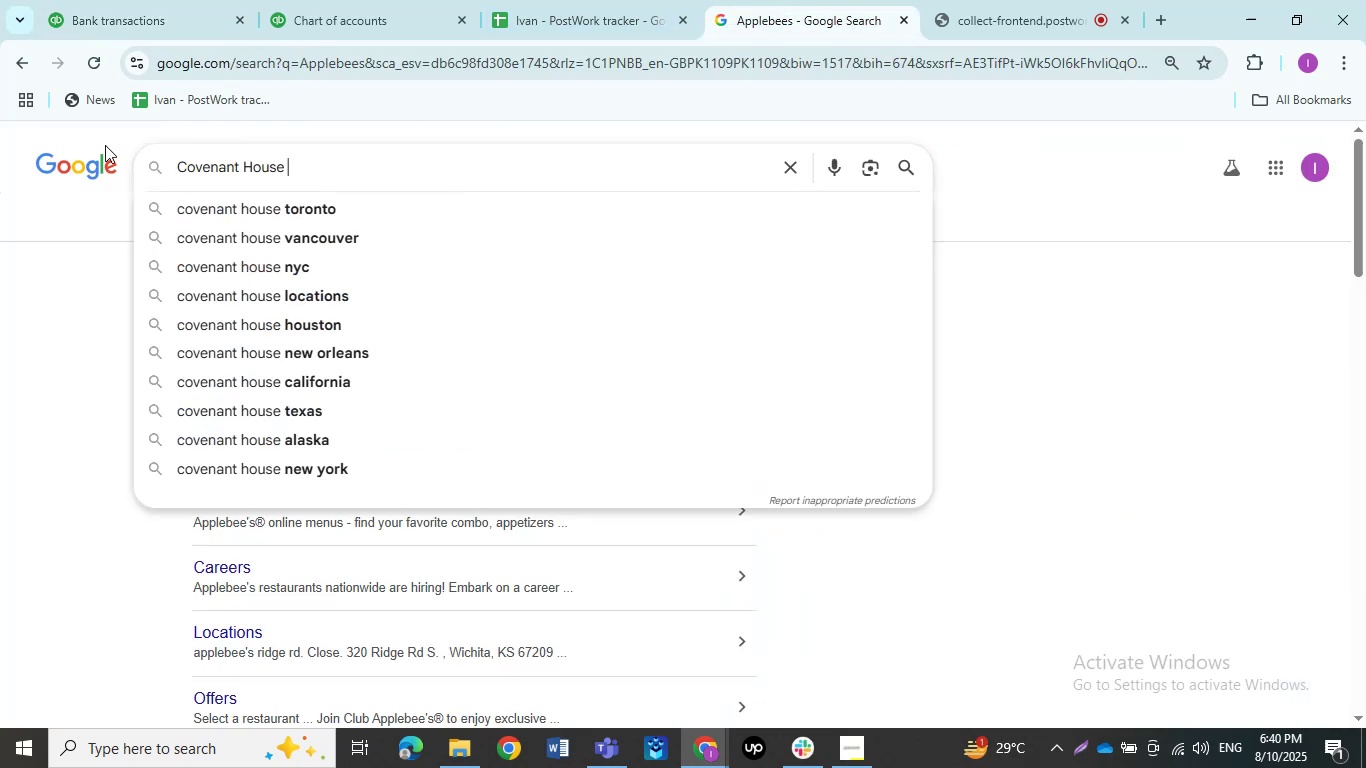 
key(NumpadEnter)
 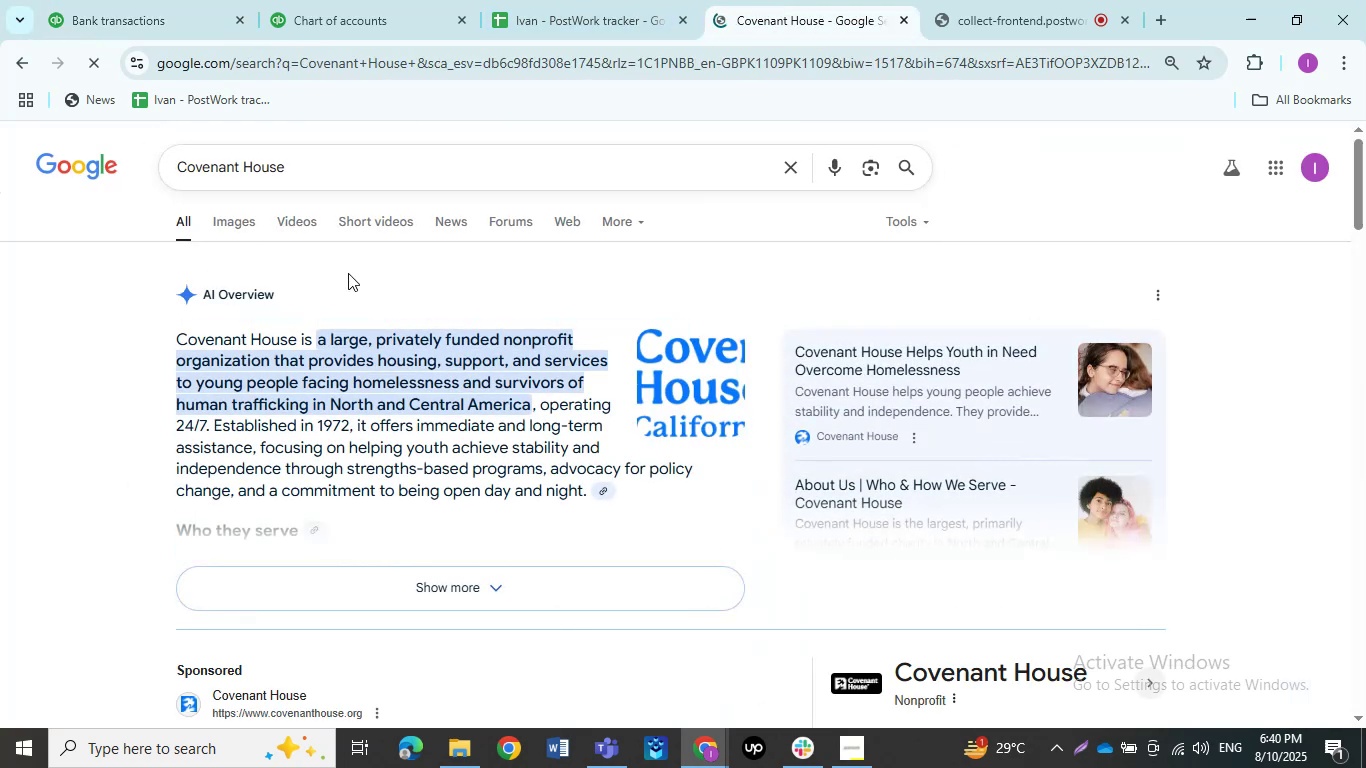 
scroll: coordinate [405, 489], scroll_direction: down, amount: 4.0
 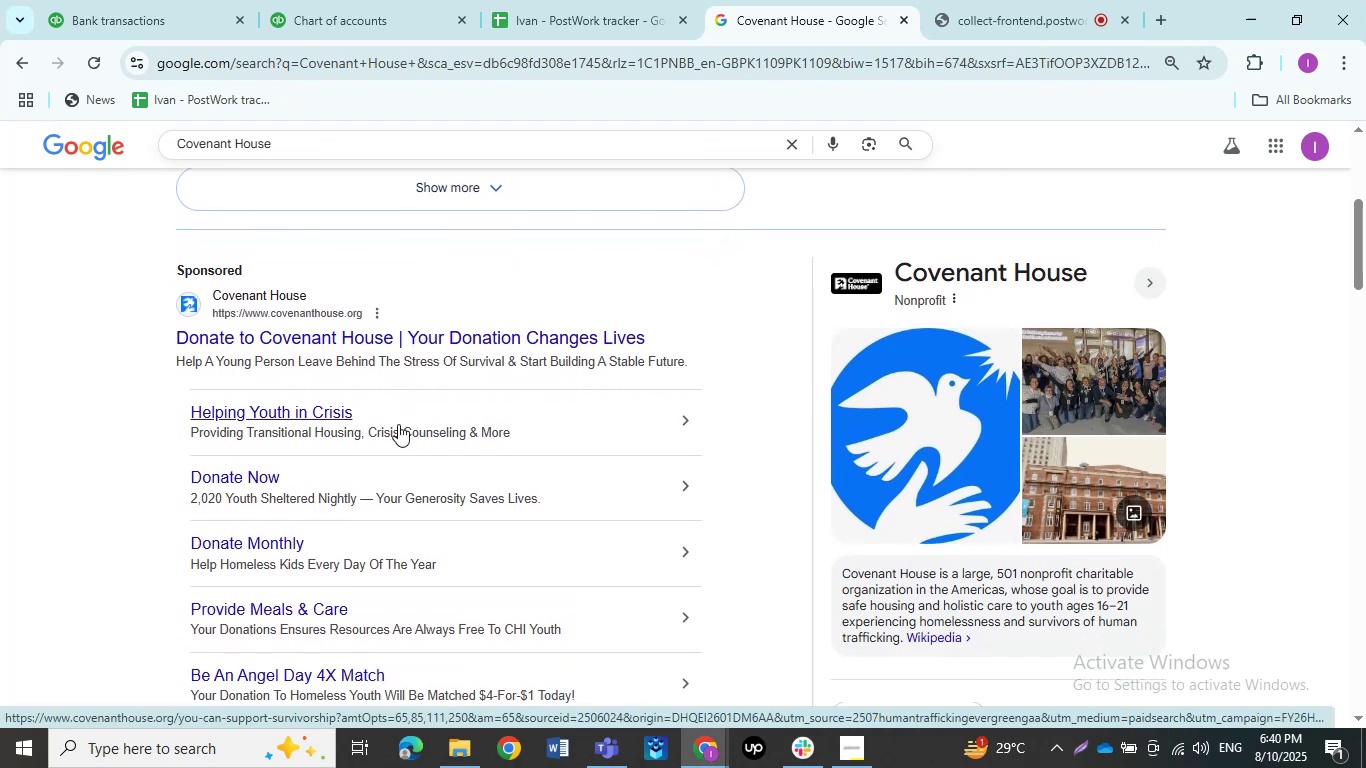 
wait(8.3)
 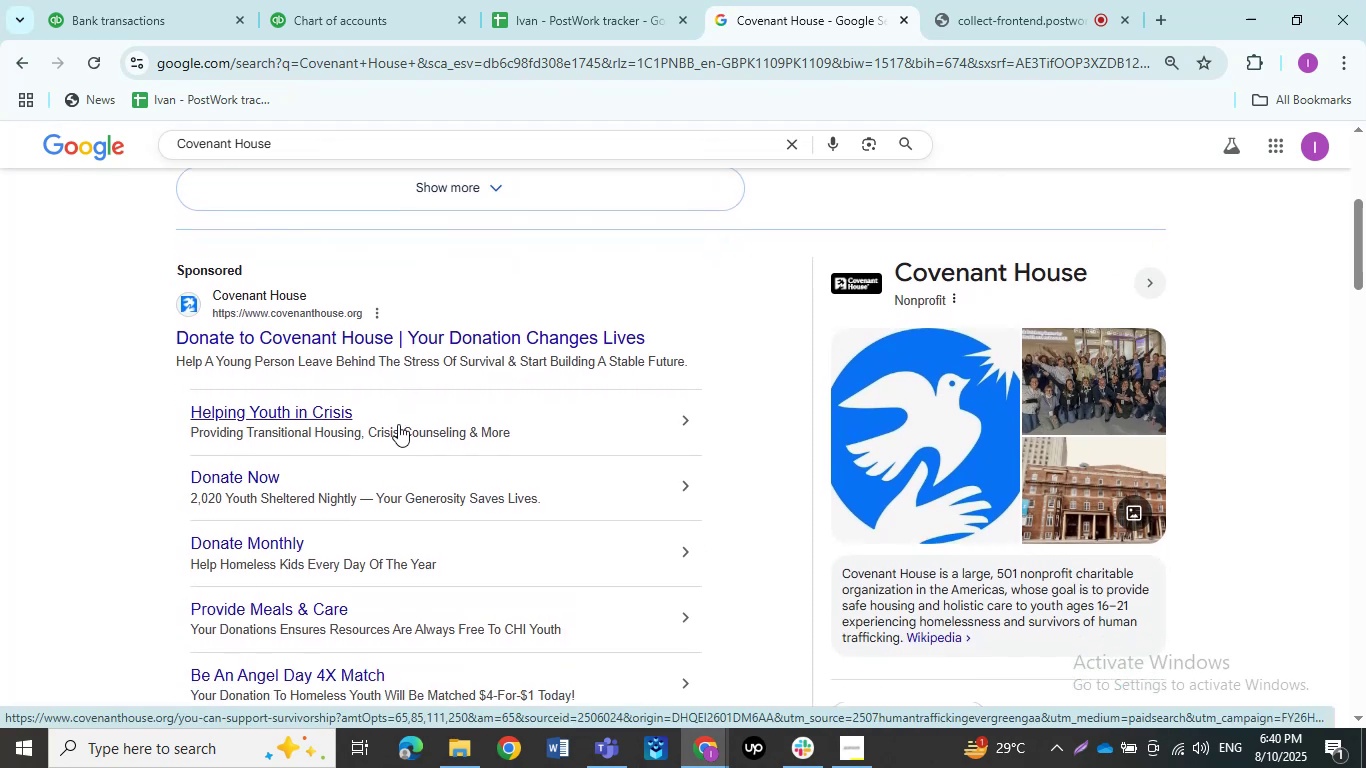 
left_click([161, 0])
 